 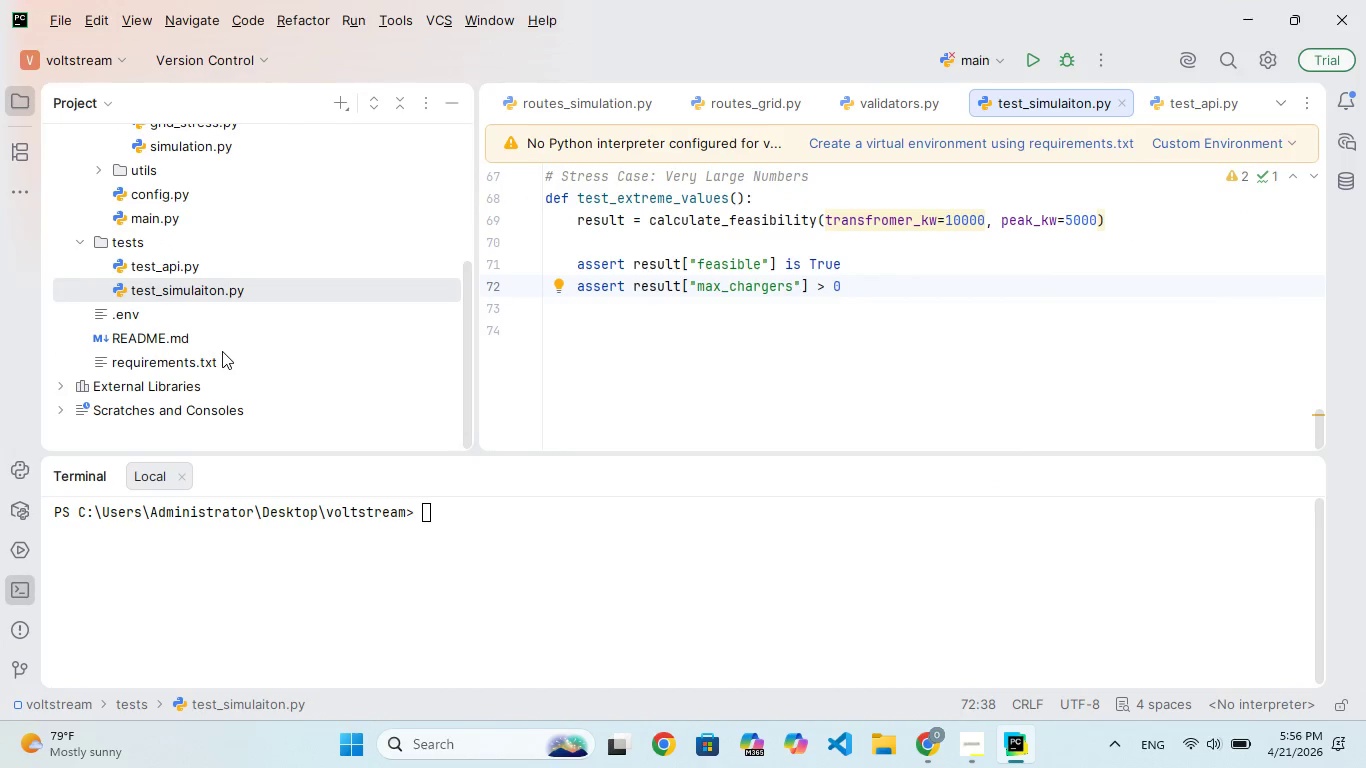 
double_click([177, 336])
 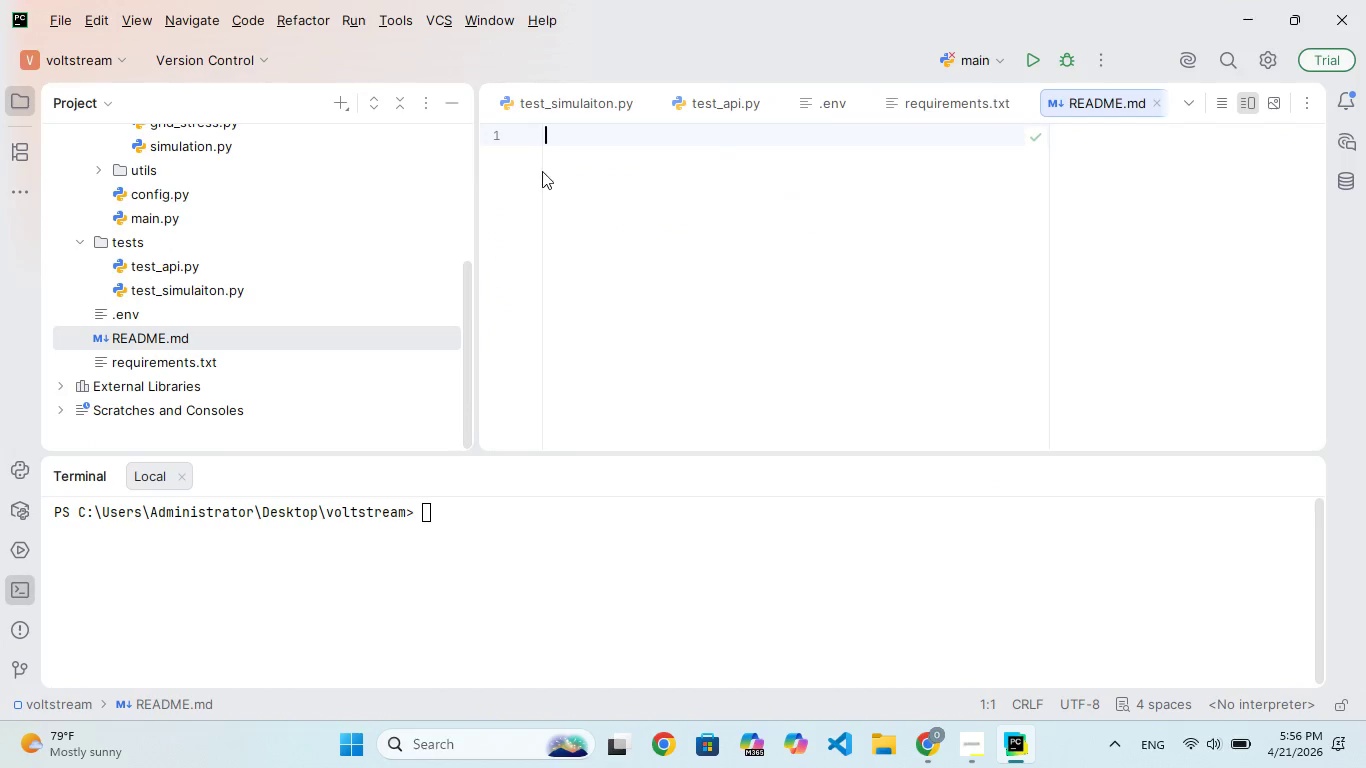 
left_click([644, 173])
 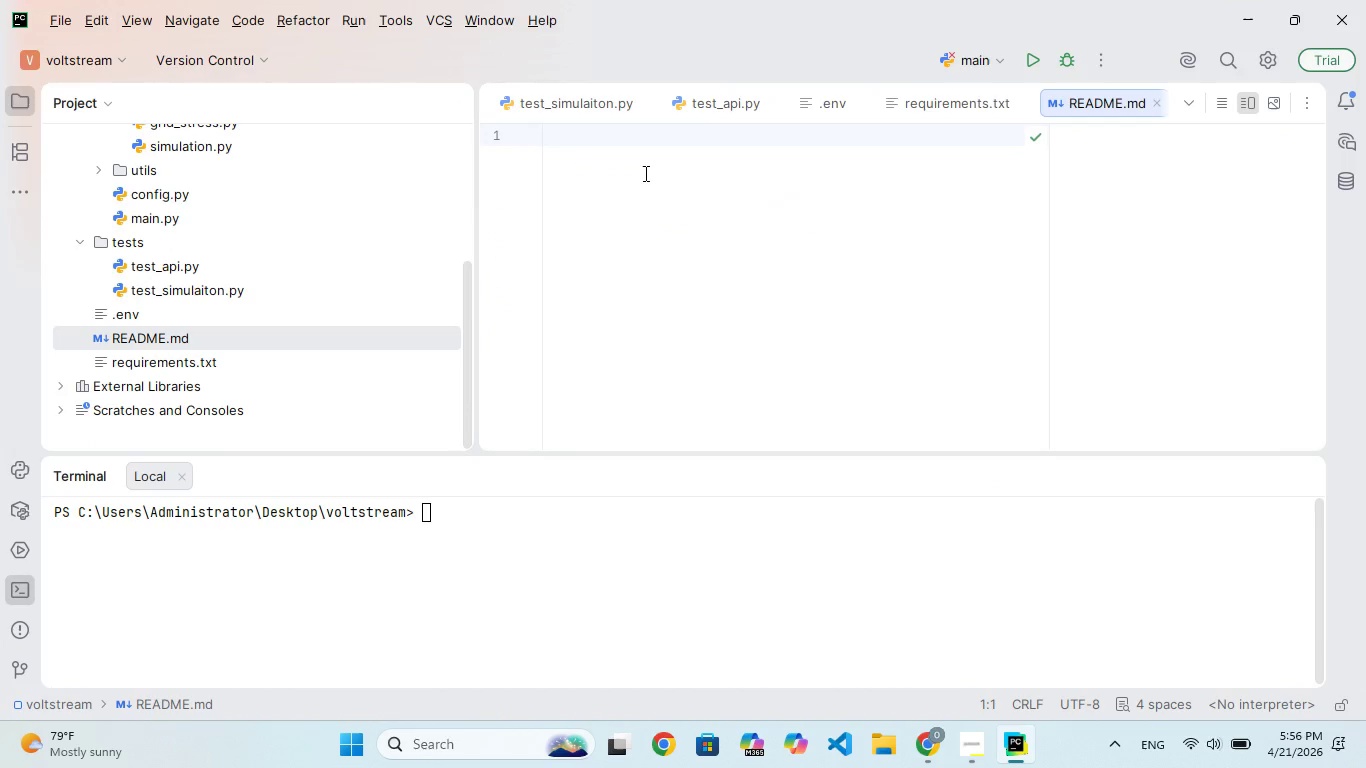 
key(Shift+3)
 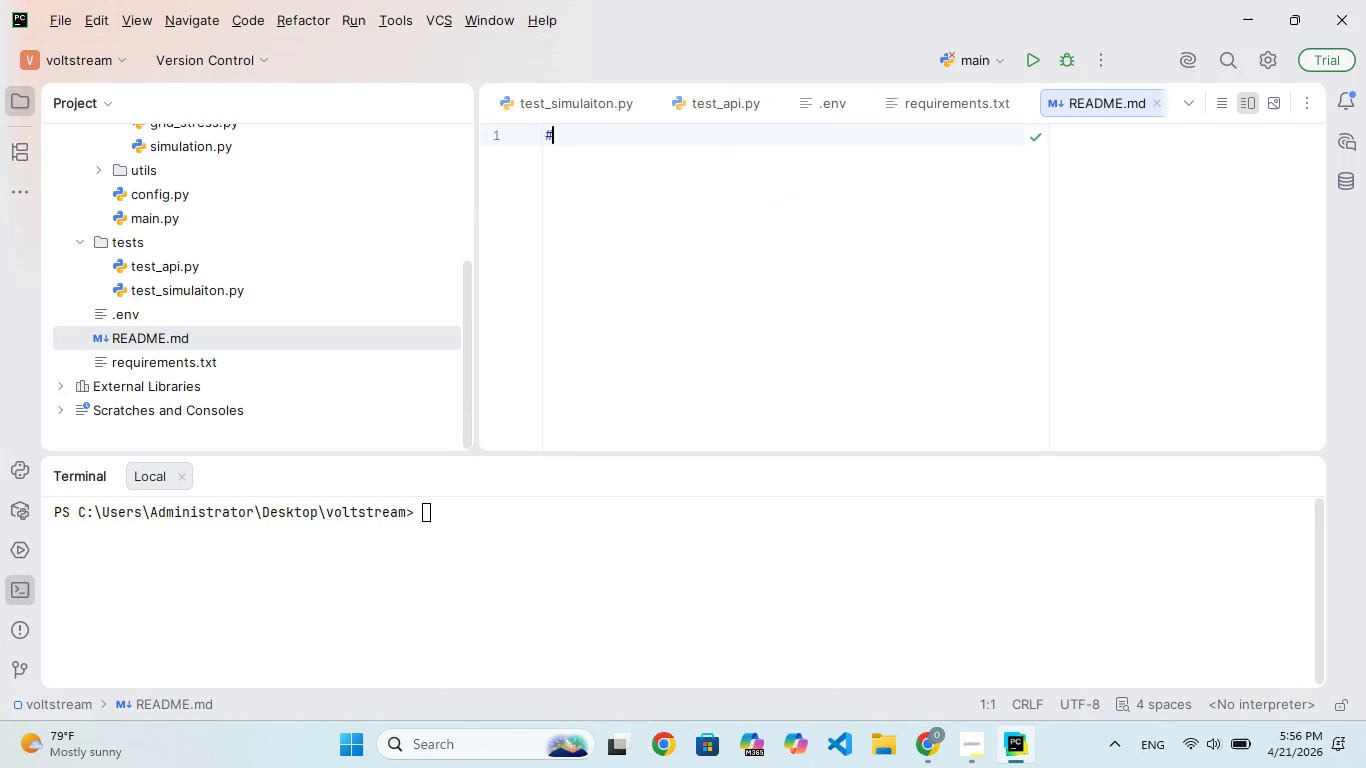 
key(Space)
 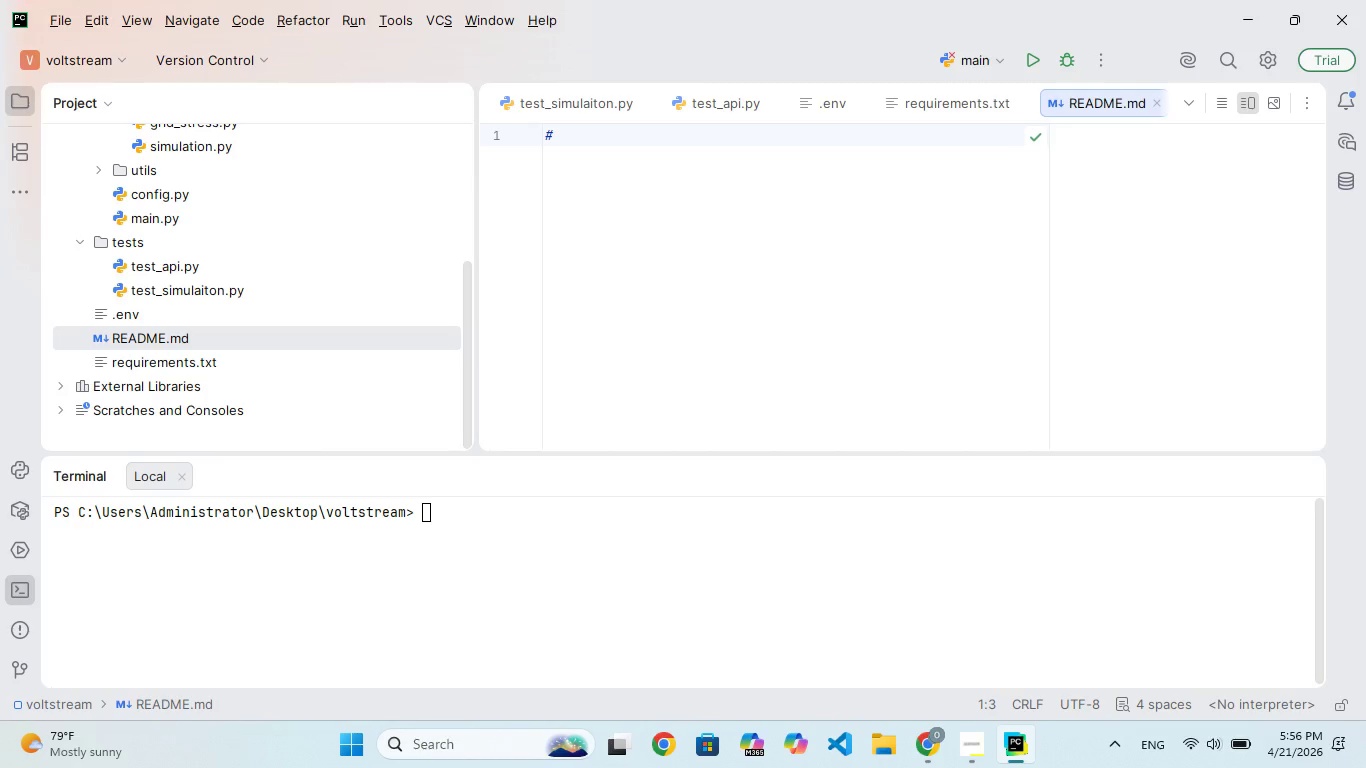 
key(CapsLock)
 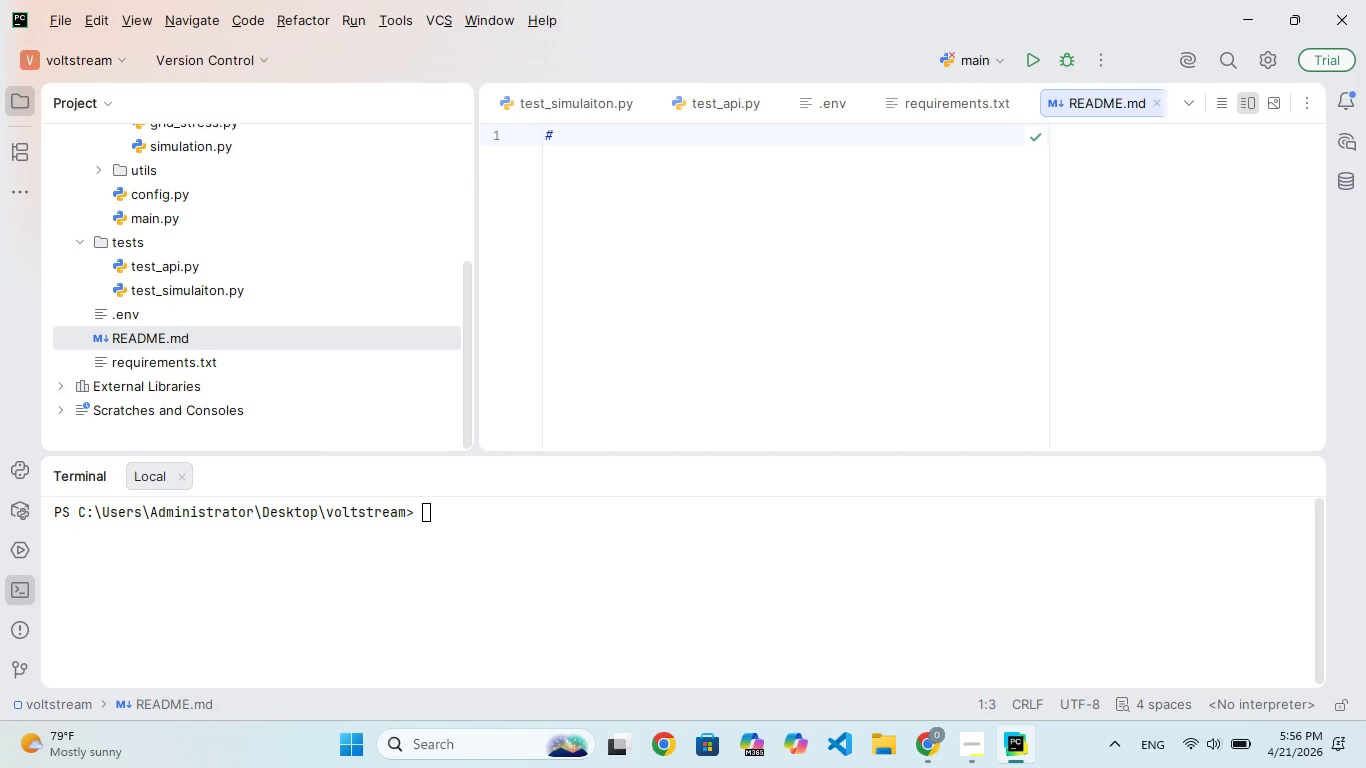 
key(V)
 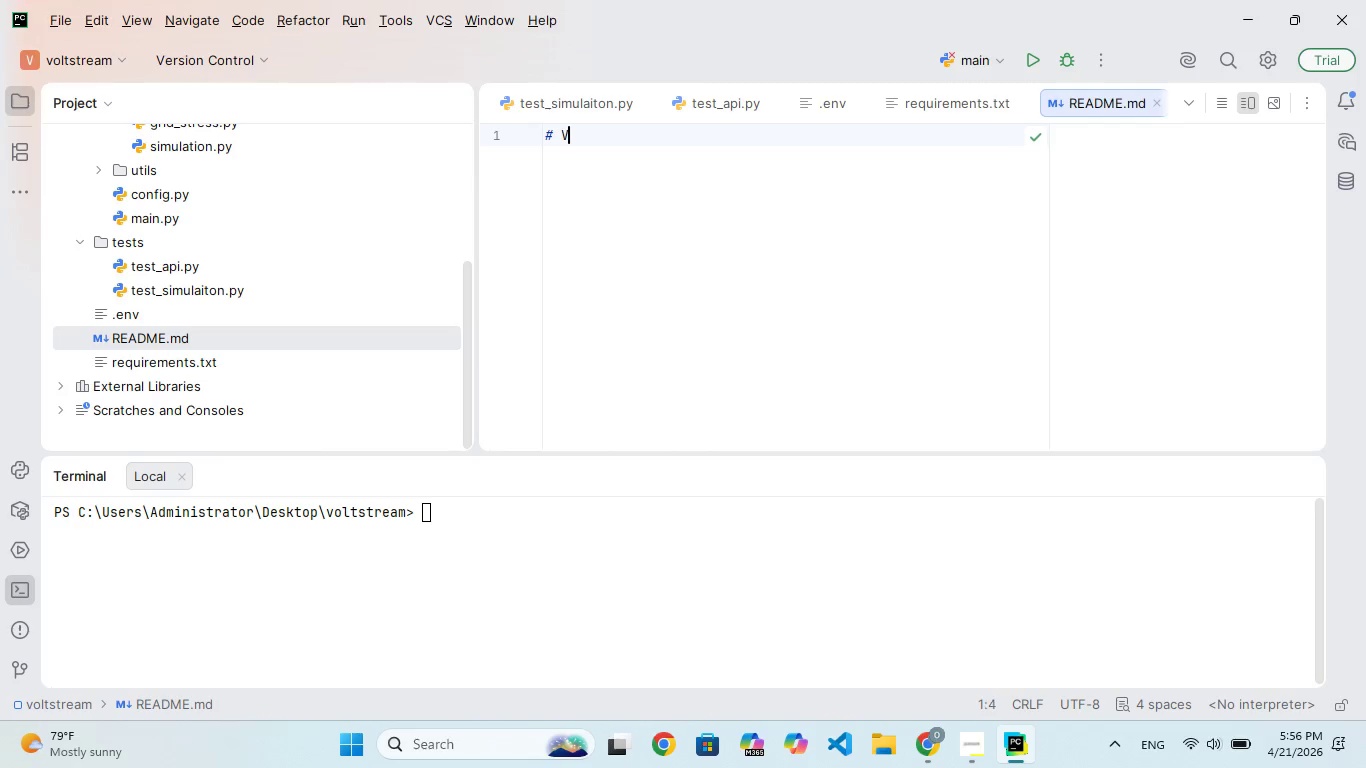 
key(CapsLock)
 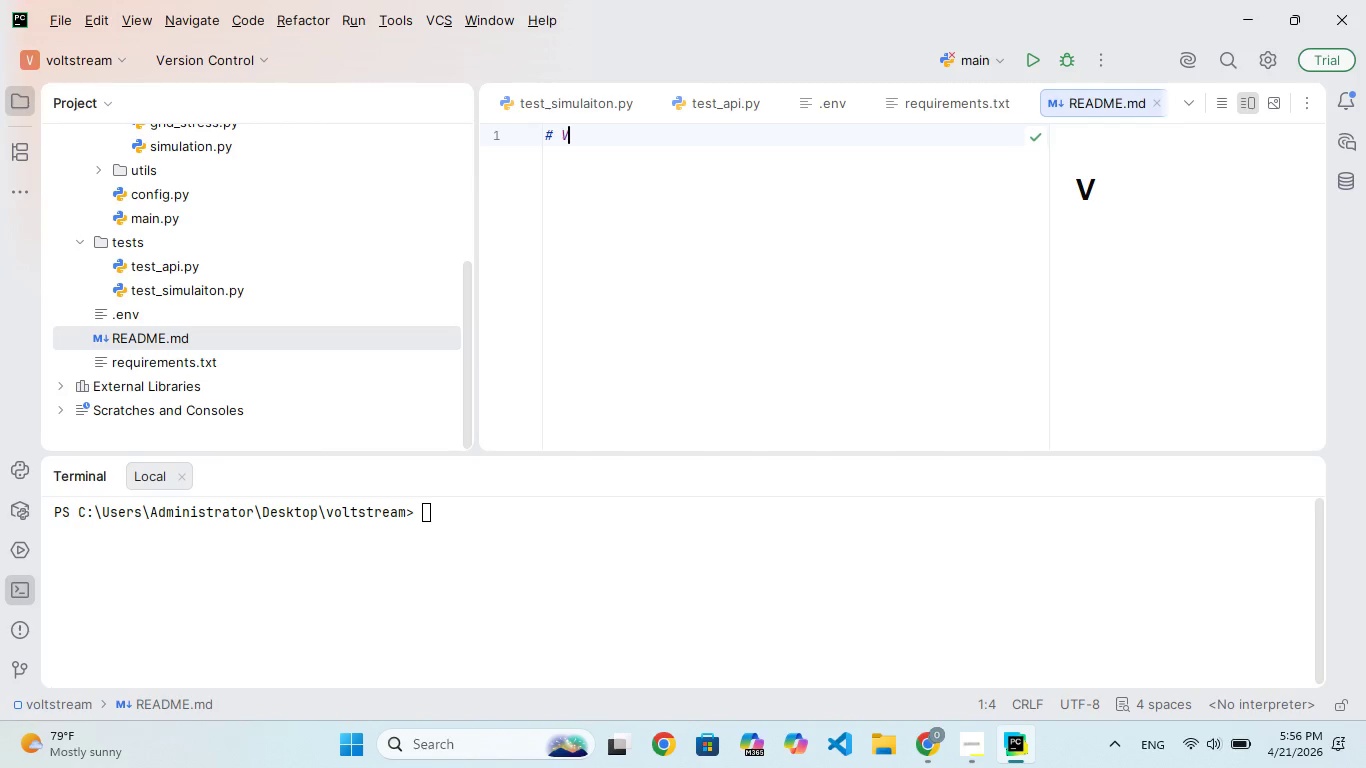 
key(O)
 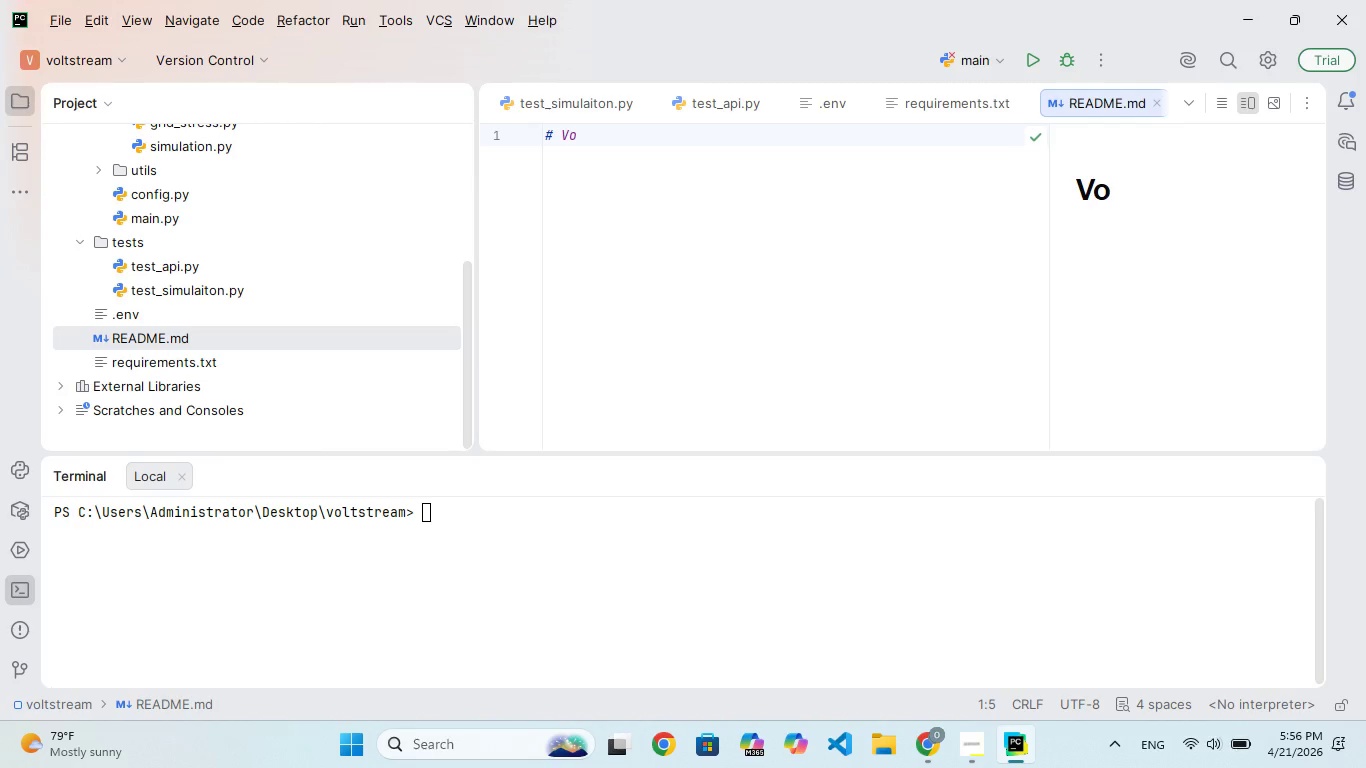 
wait(12.48)
 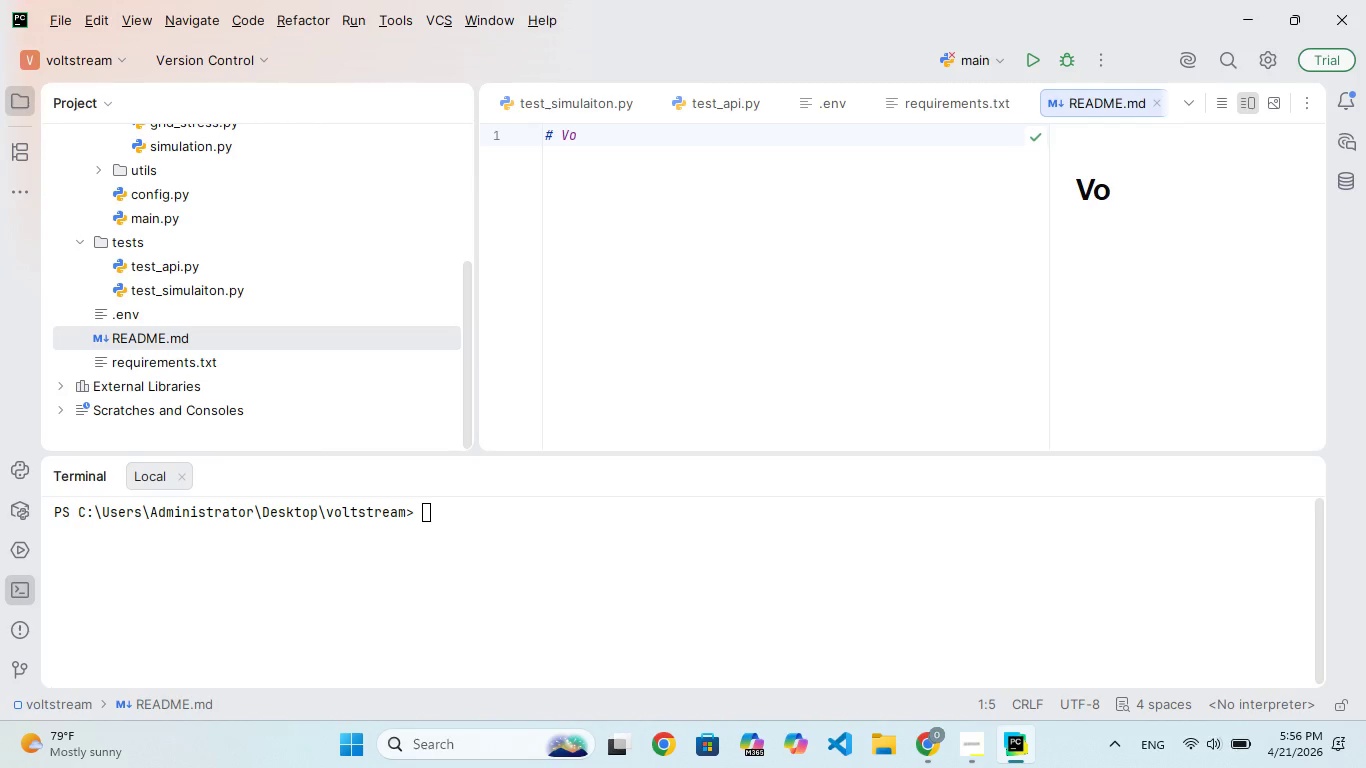 
hold_key(key=L, duration=0.39)
 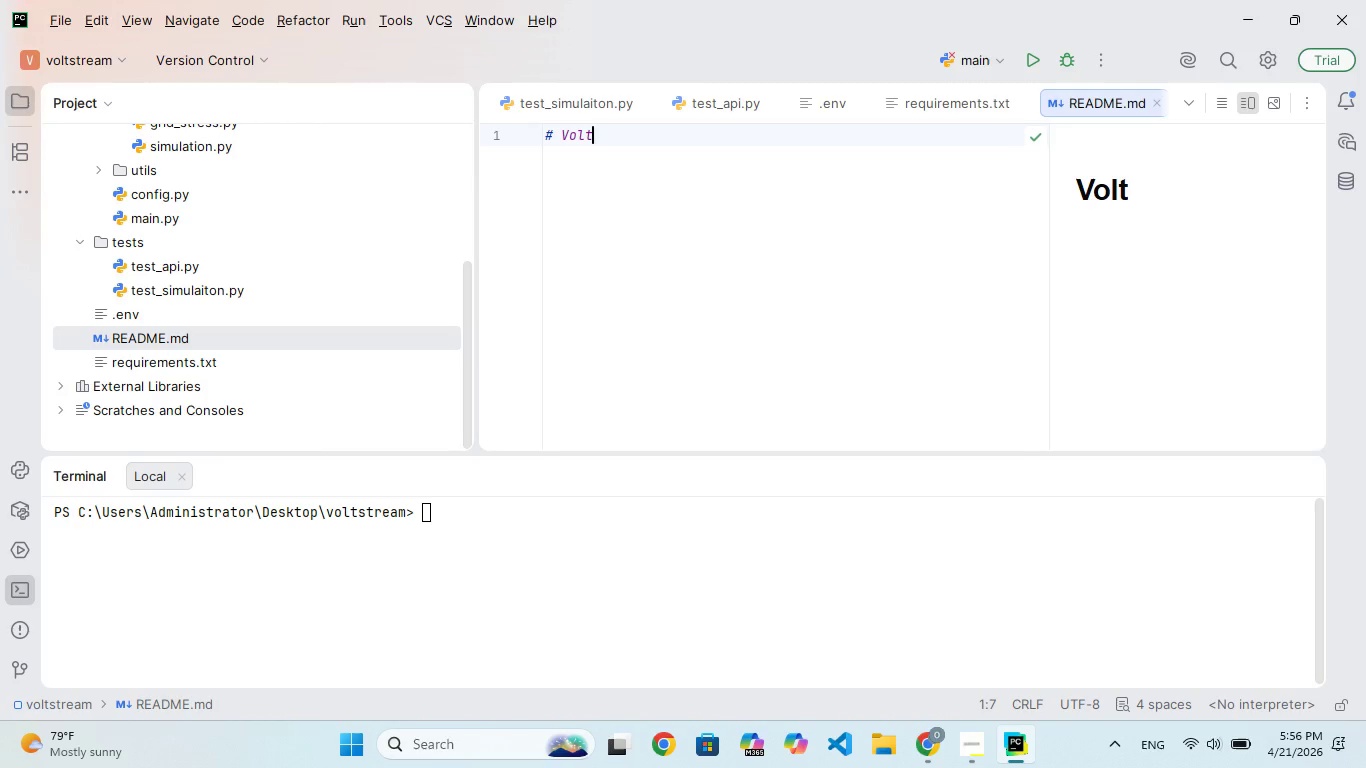 
type(tStream Grid Fes)
key(Backspace)
type(si)
 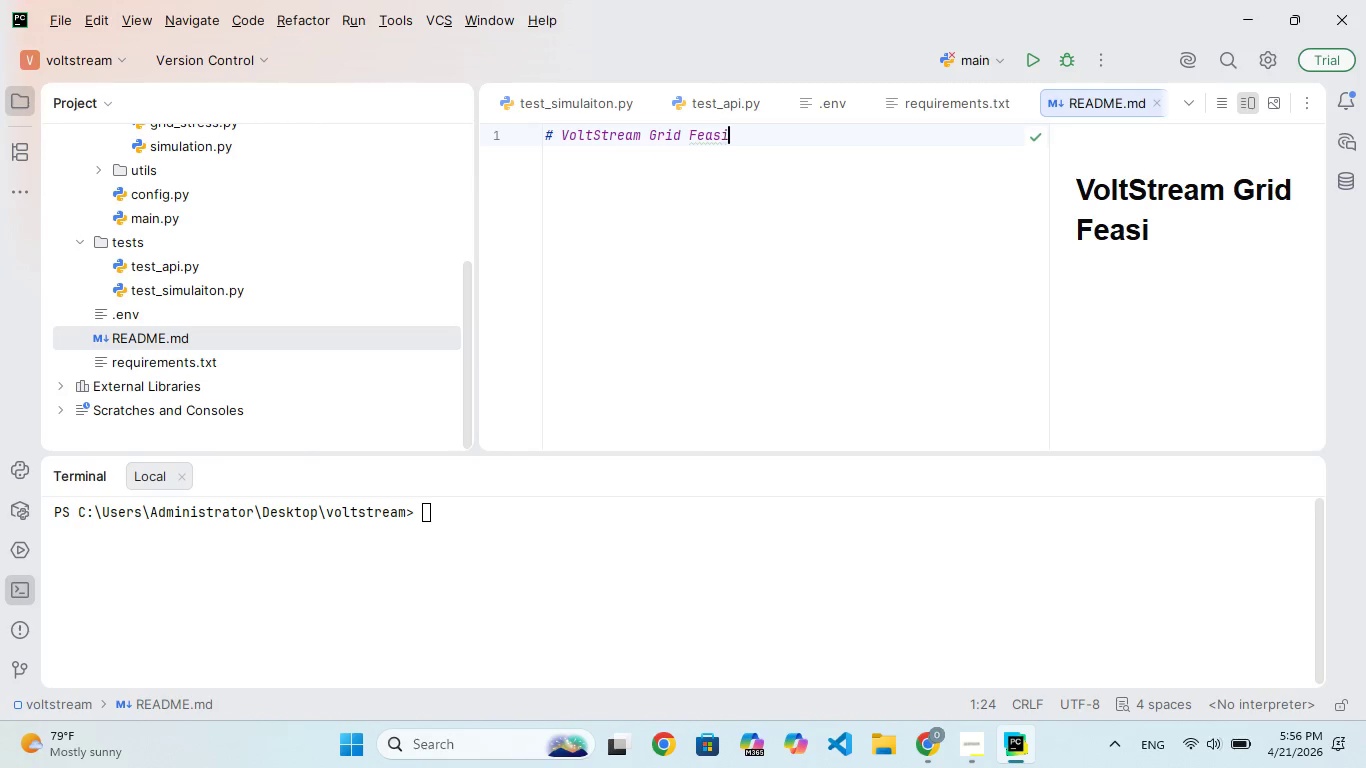 
type(bility PI)
 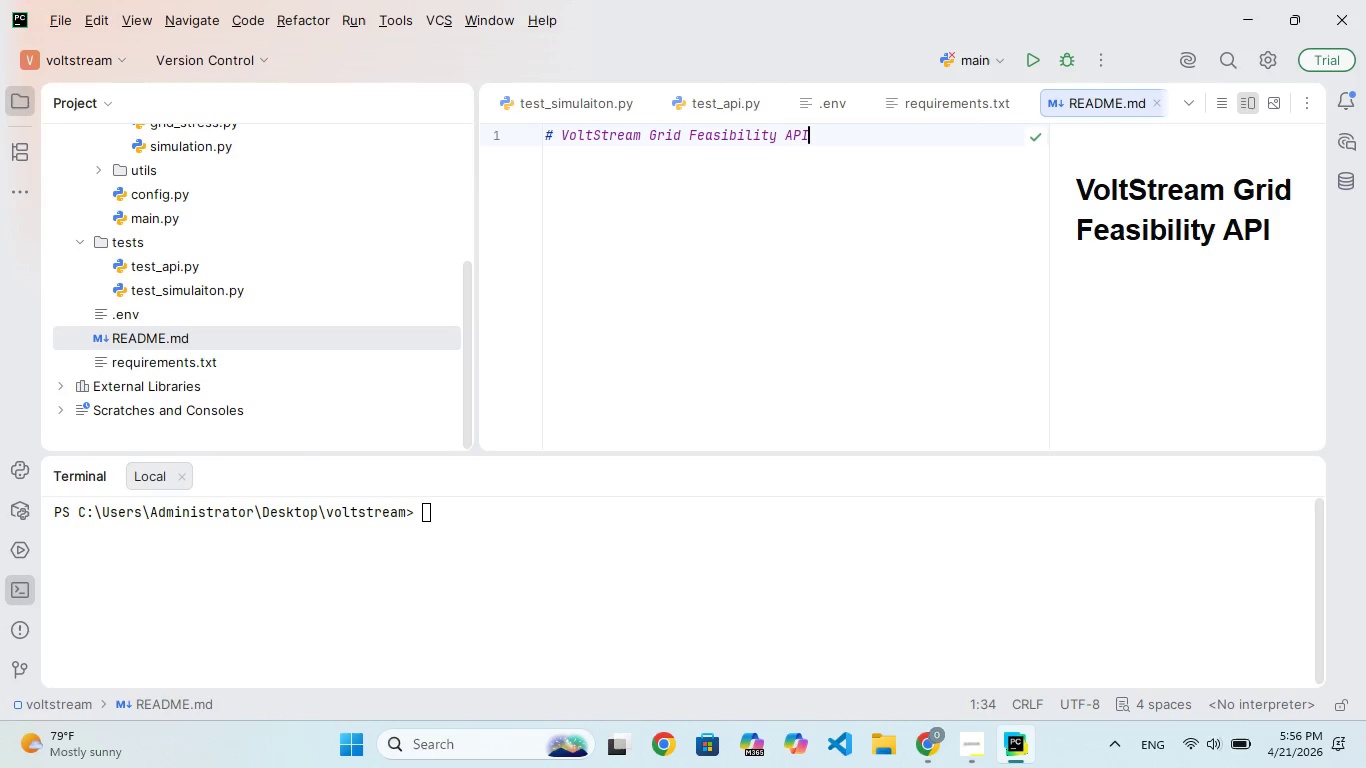 
hold_key(key=A, duration=0.31)
 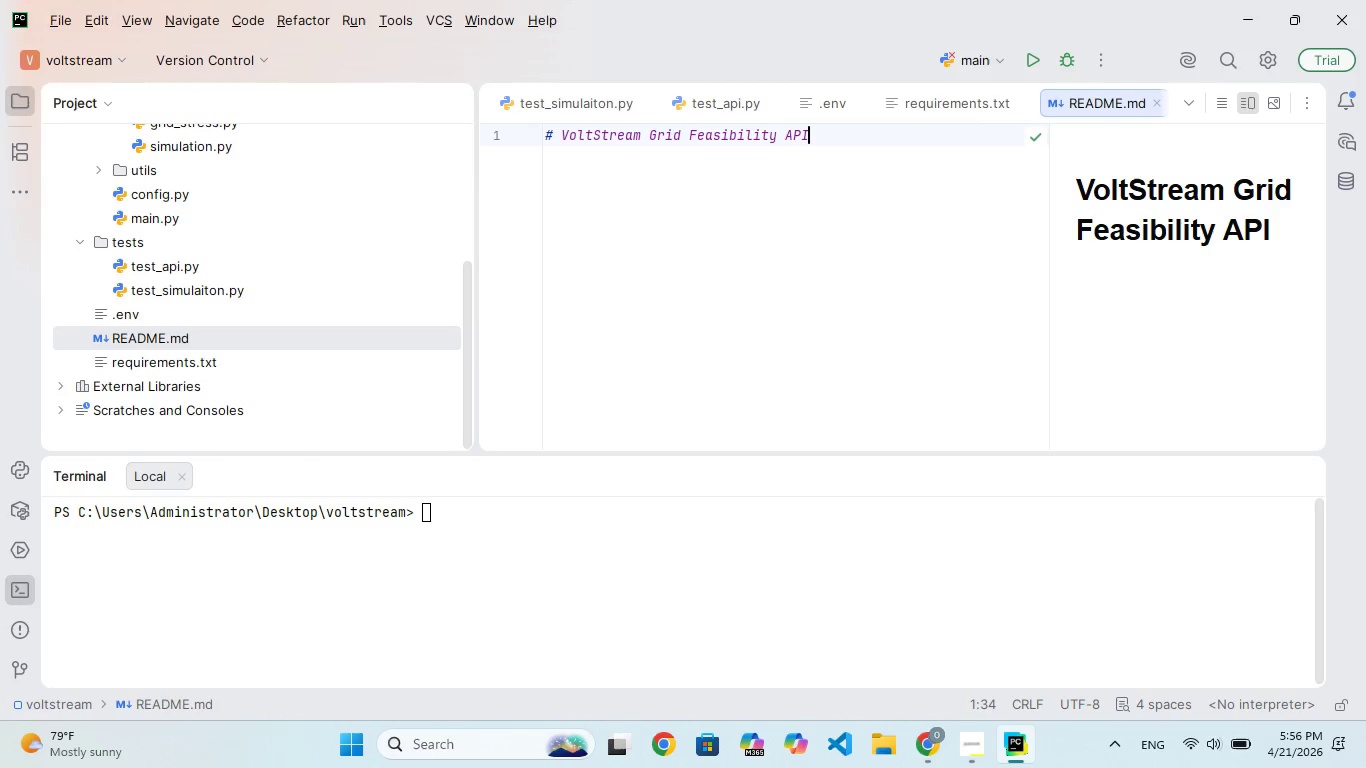 
key(Enter)
 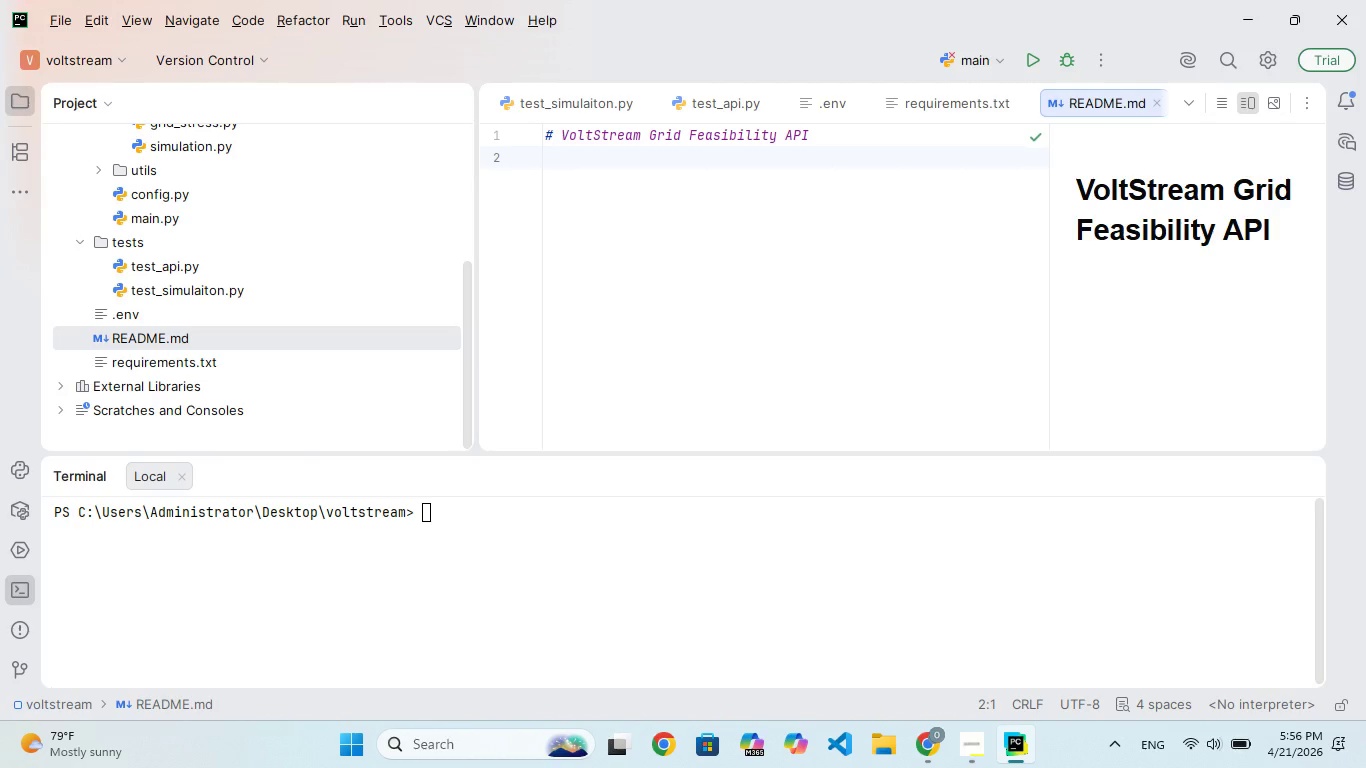 
key(Enter)
 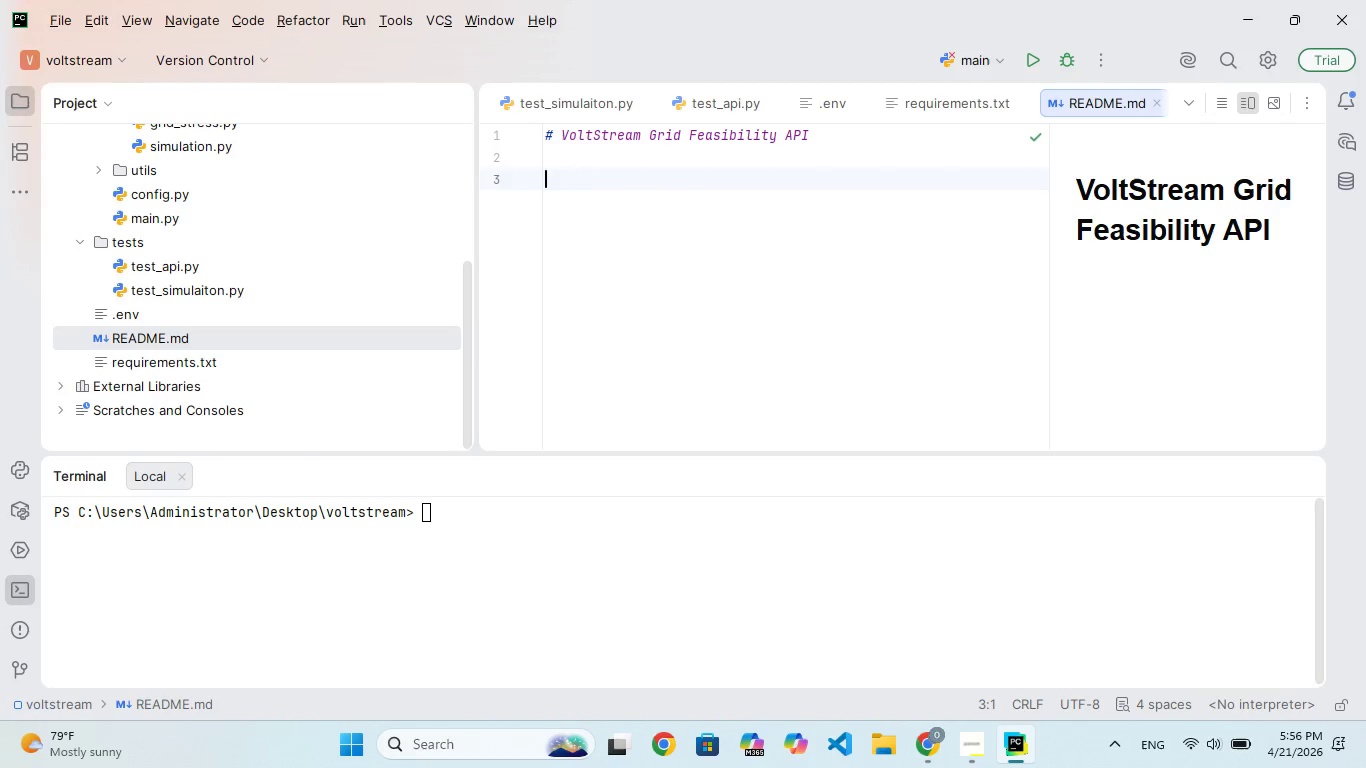 
key(Backspace)
type(Aprodut)
 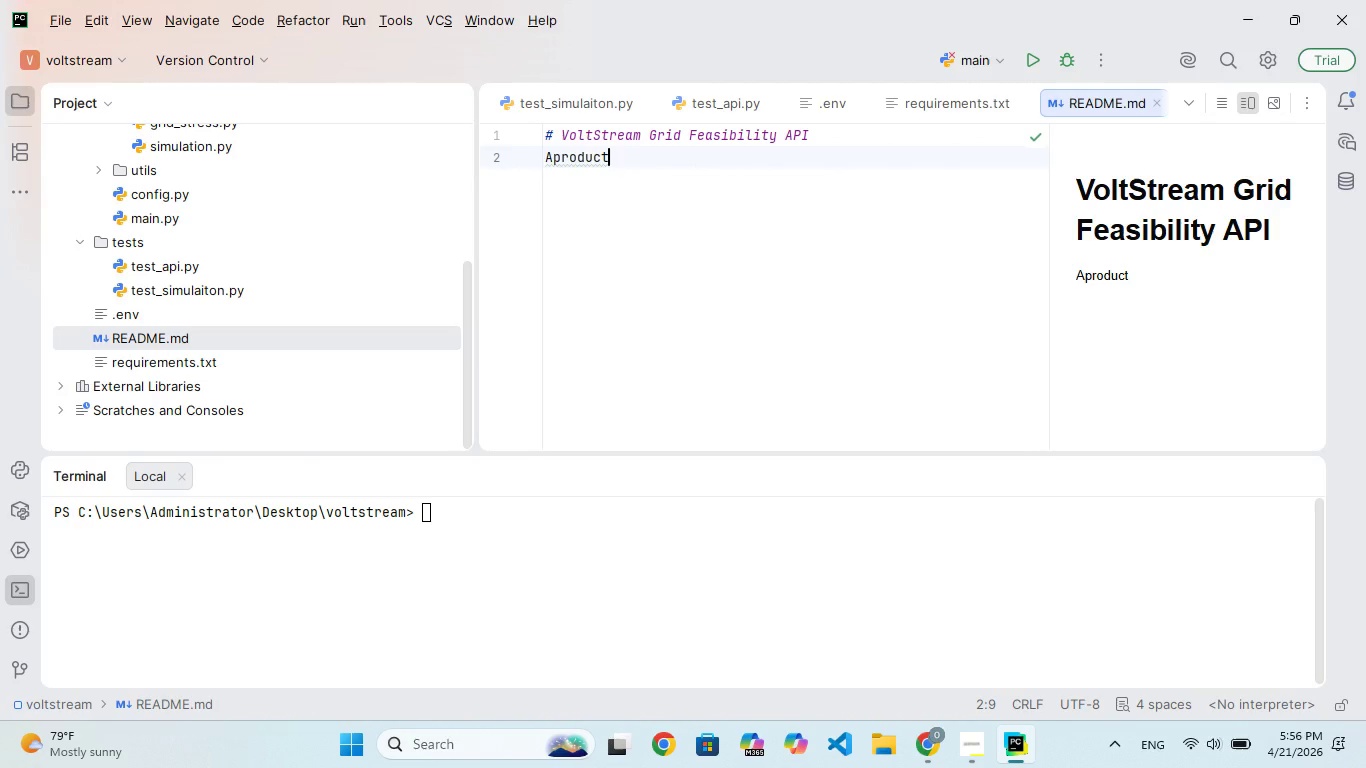 
hold_key(key=C, duration=0.44)
 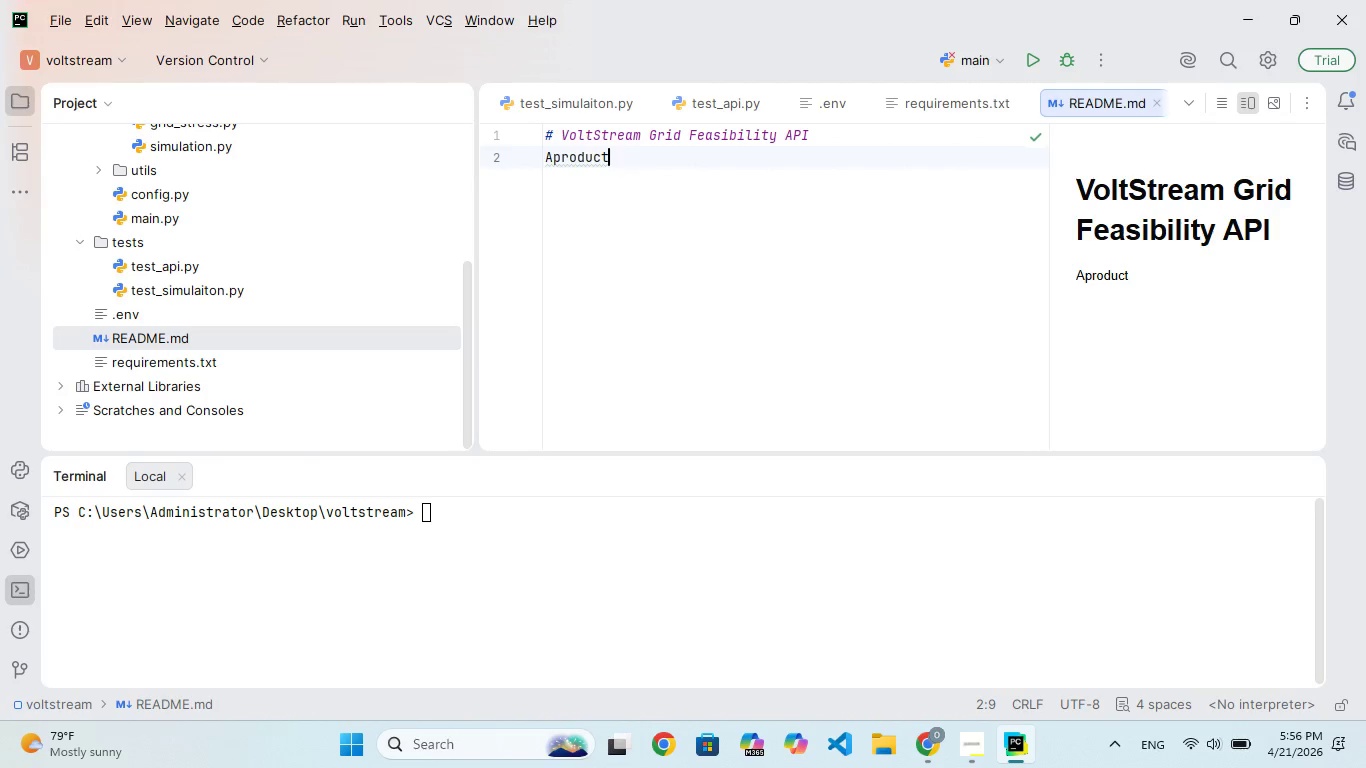 
hold_key(key=ArrowLeft, duration=0.67)
 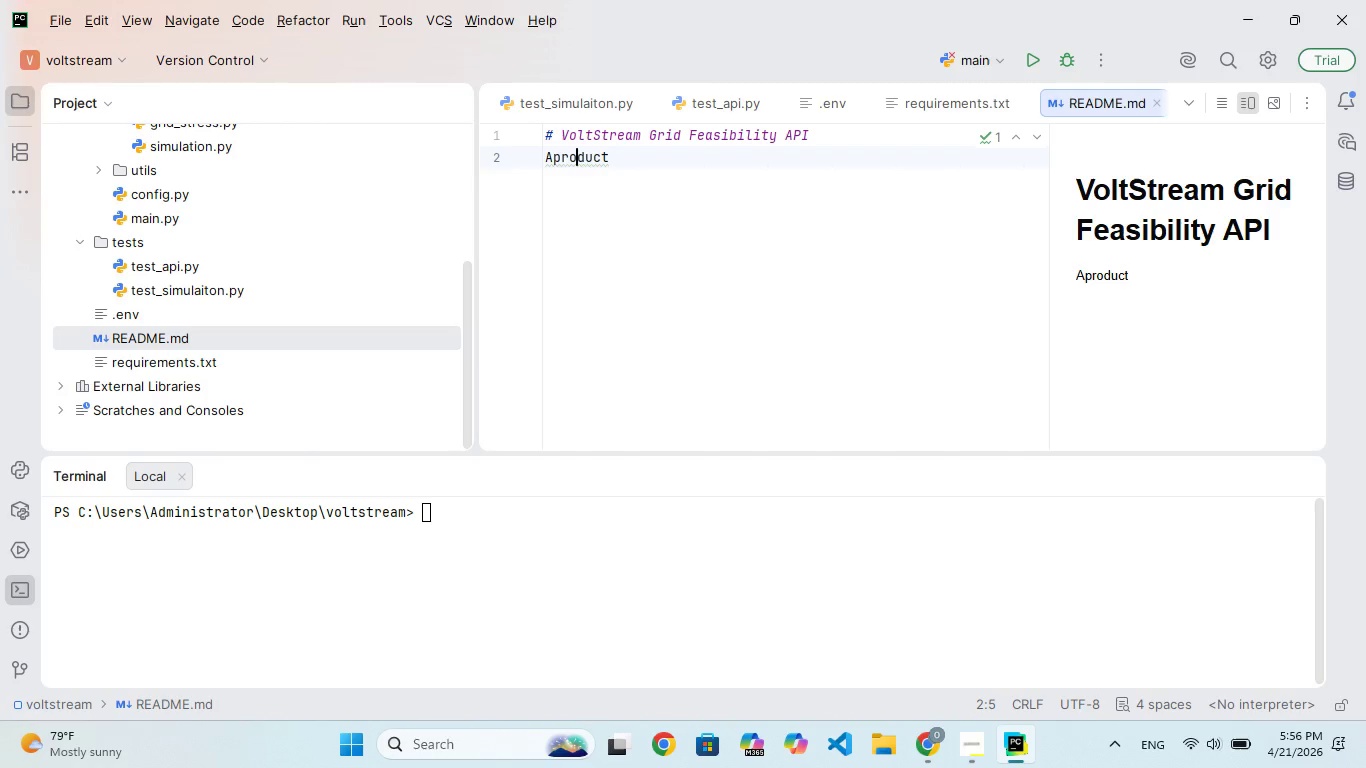 
key(ArrowLeft)
 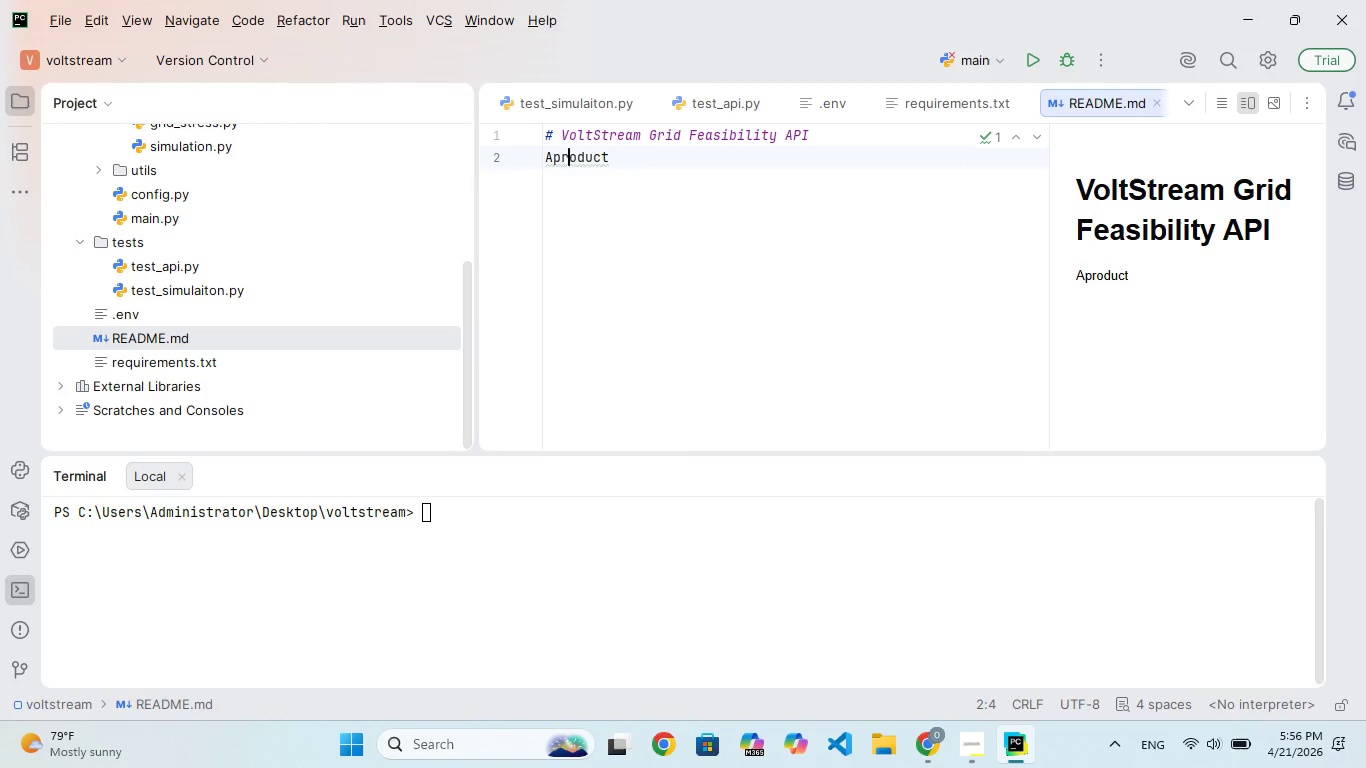 
key(ArrowLeft)
 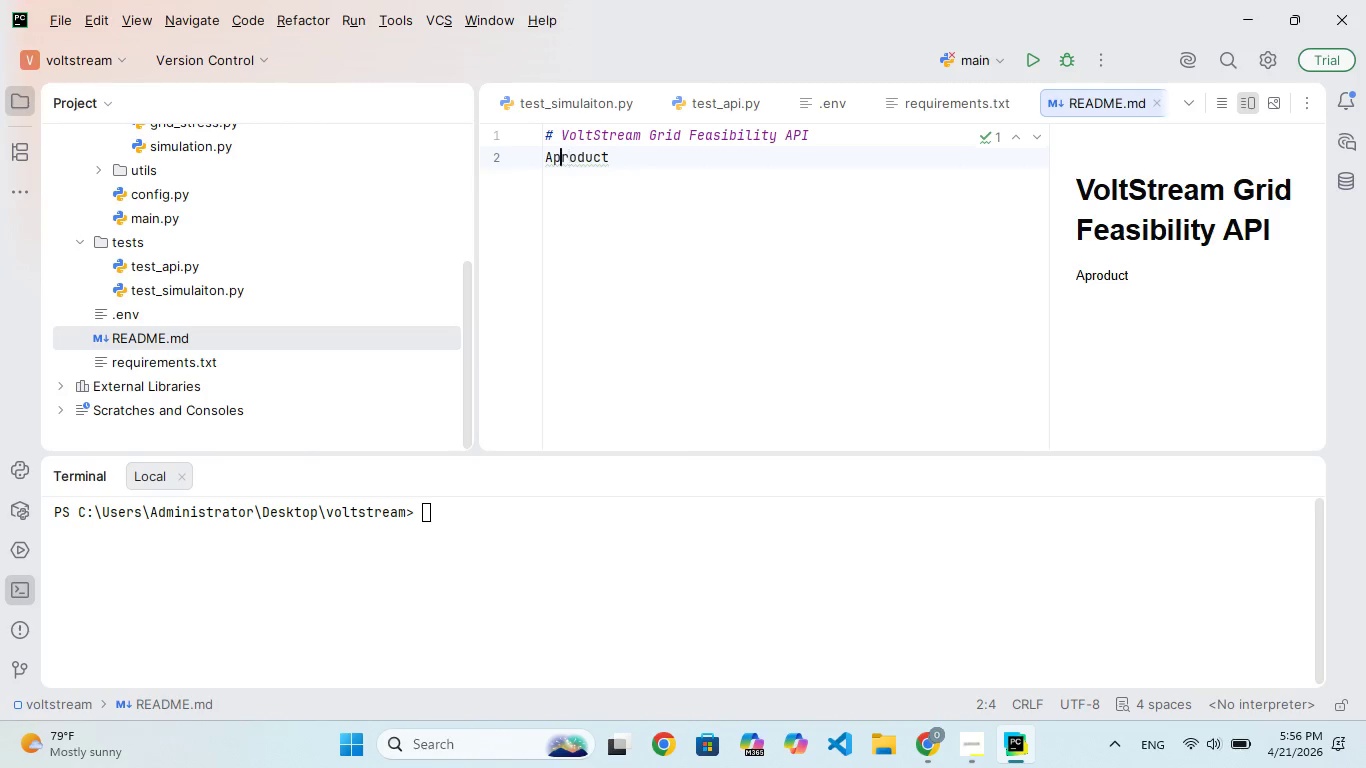 
key(ArrowLeft)
 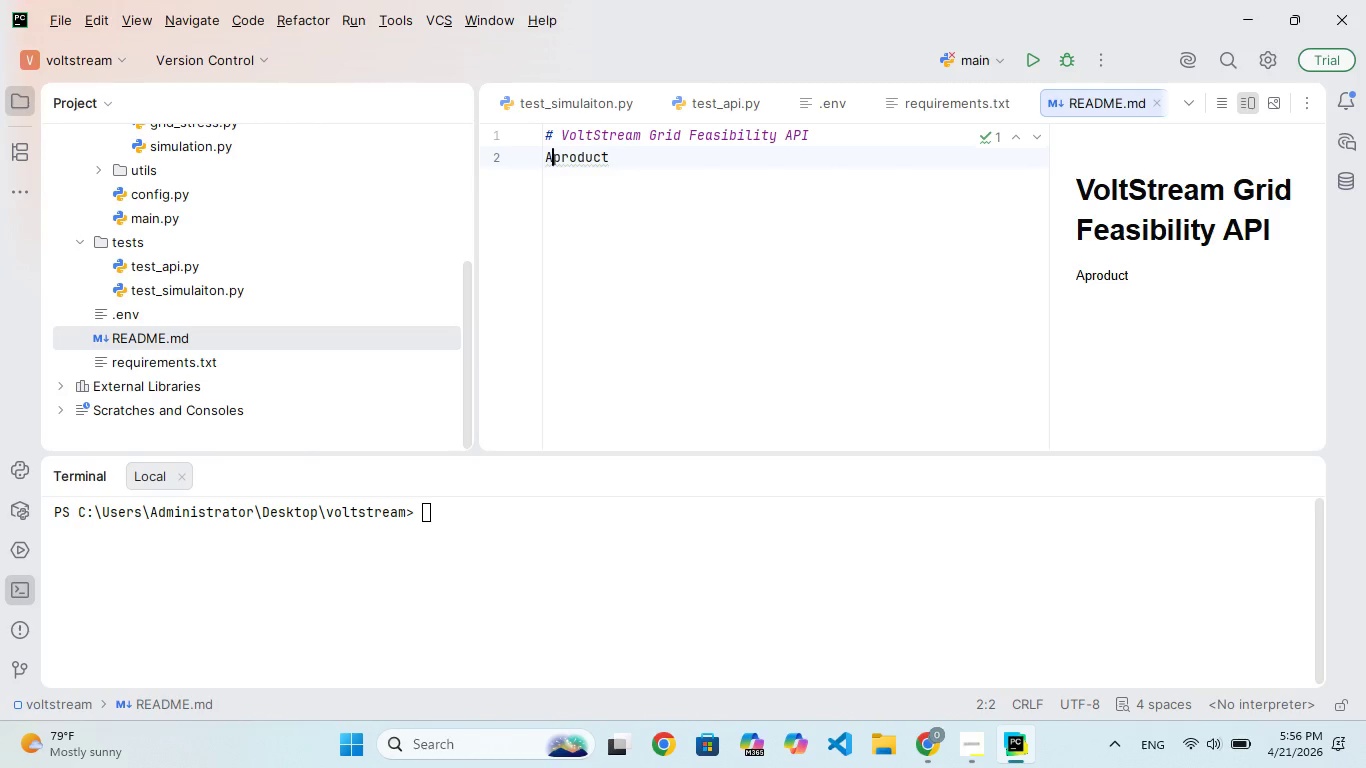 
key(Space)
 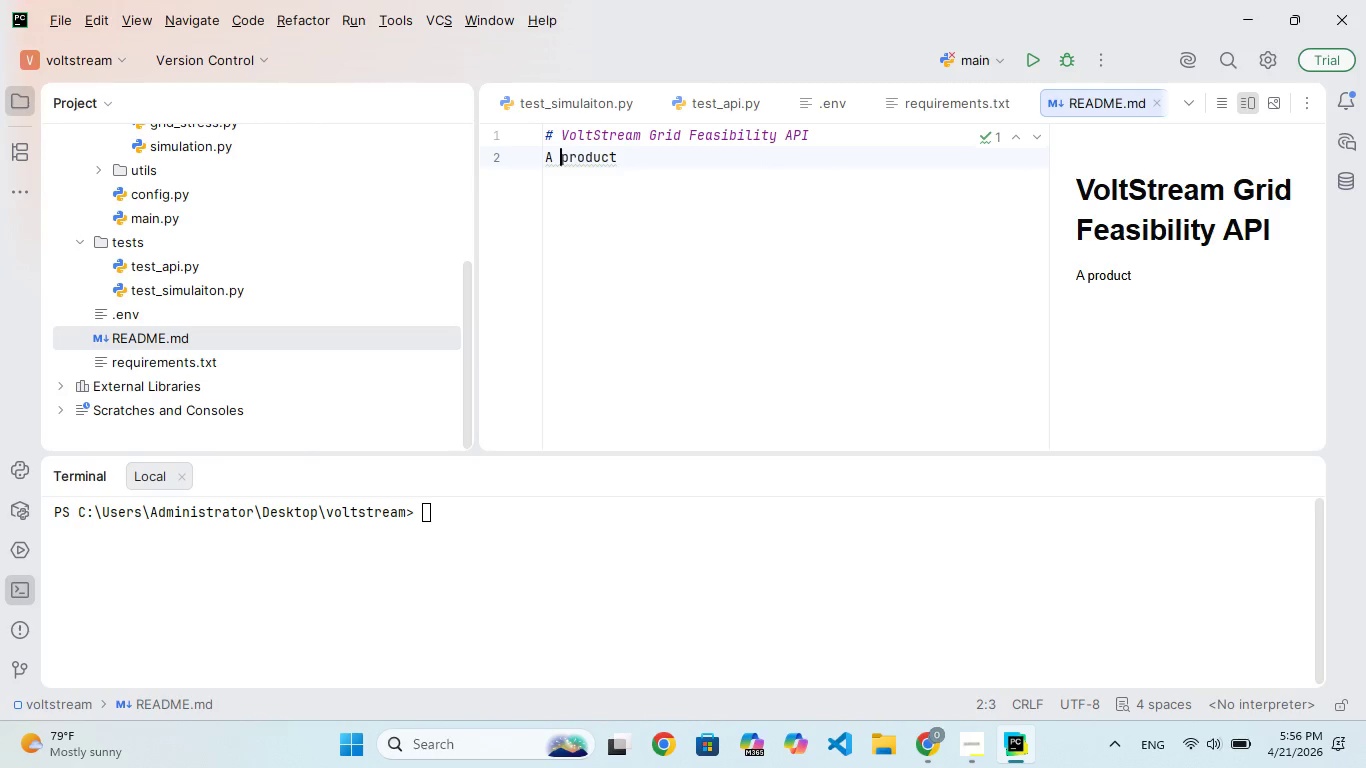 
key(ArrowRight)
 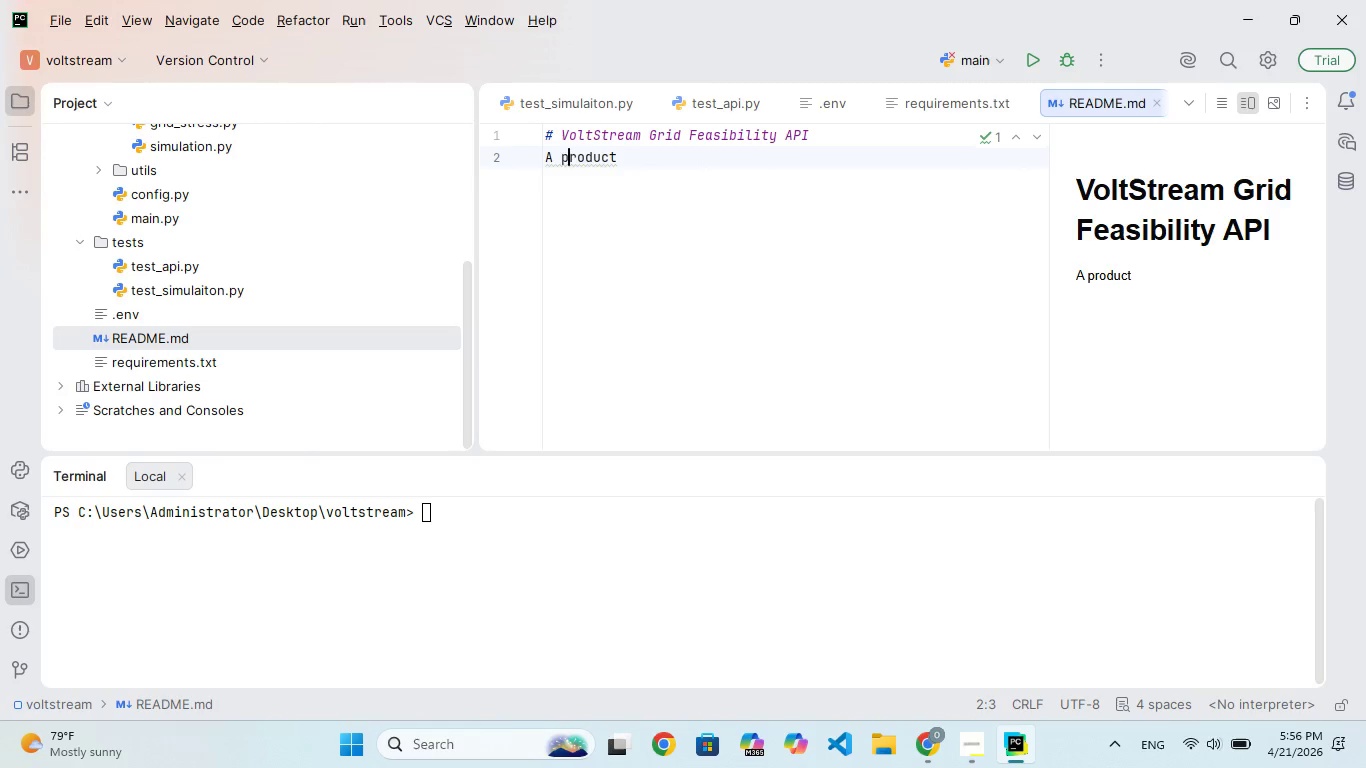 
hold_key(key=ArrowRight, duration=0.61)
 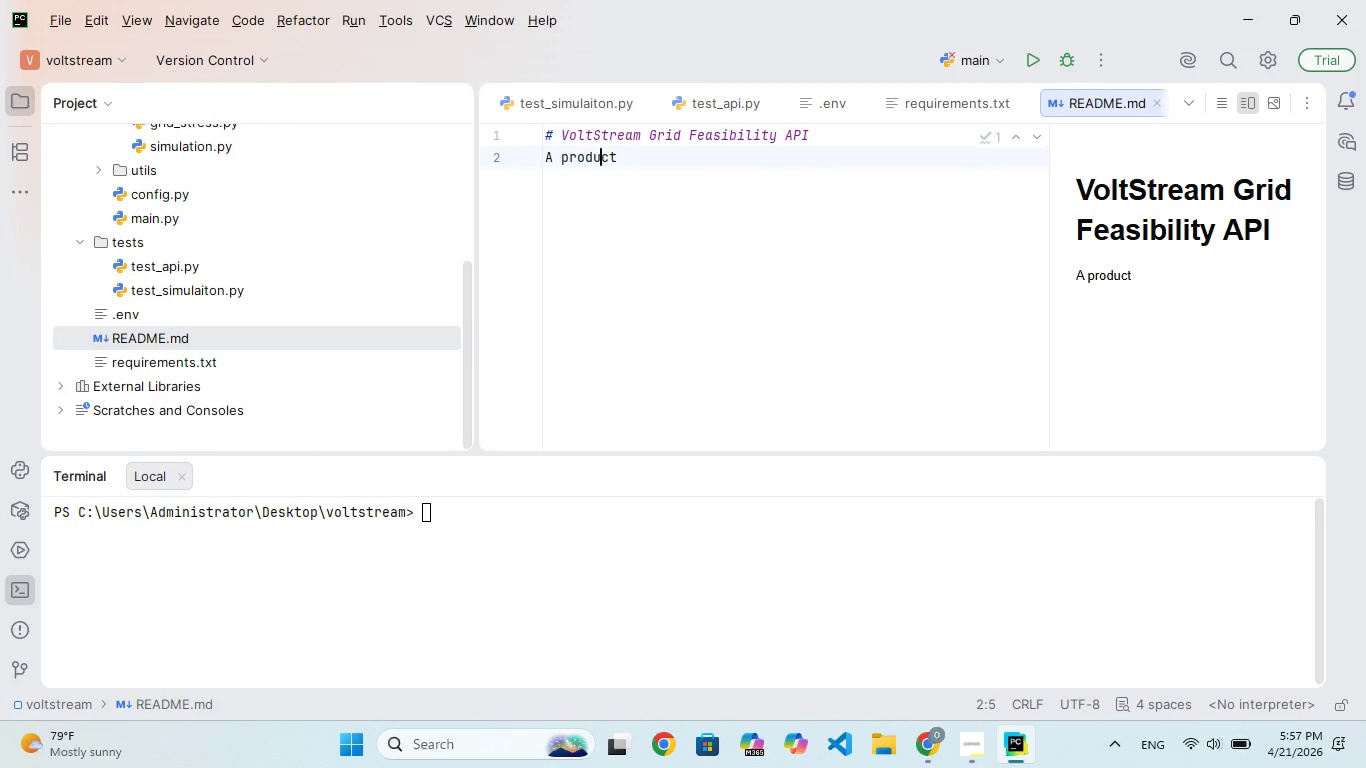 
key(ArrowRight)
 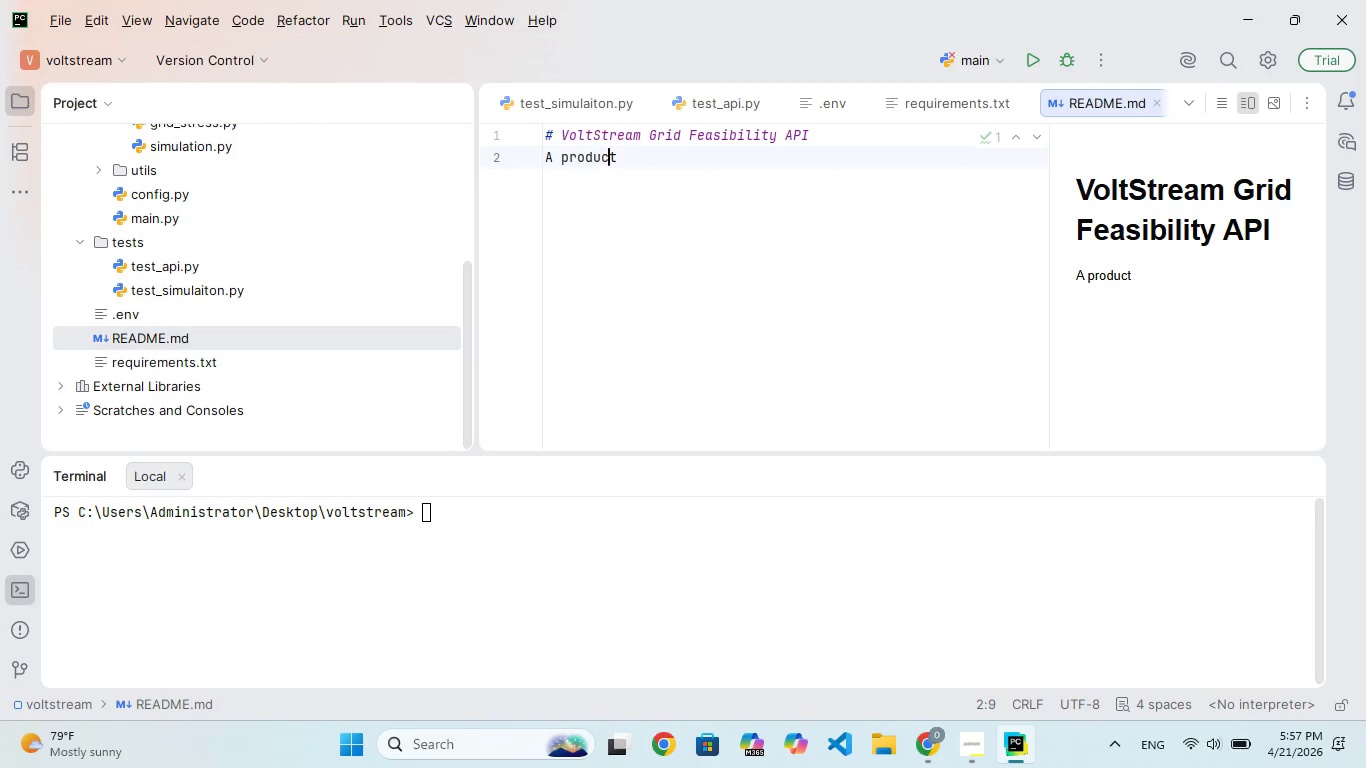 
key(ArrowRight)
 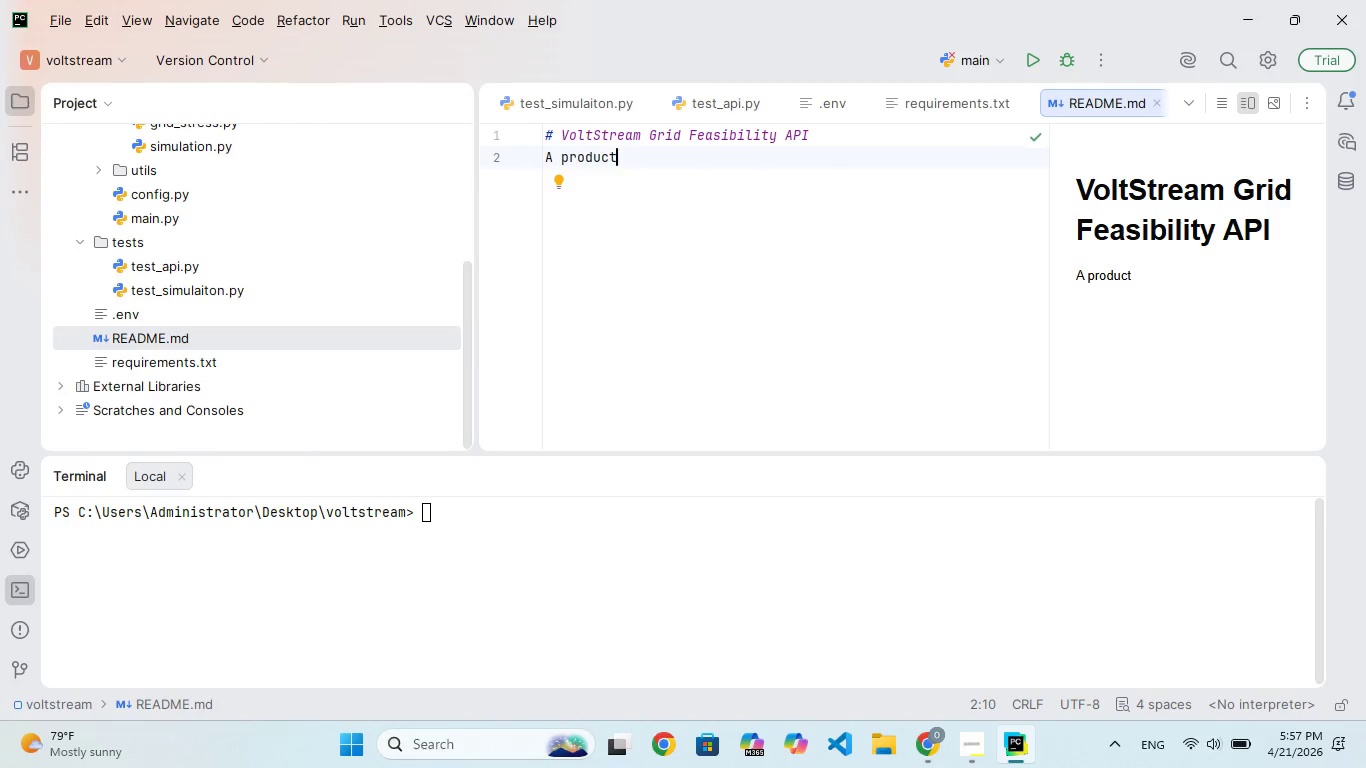 
type(ion-rey baced)
key(Backspace)
type(d API that eve)
key(Backspace)
type(aluate )
 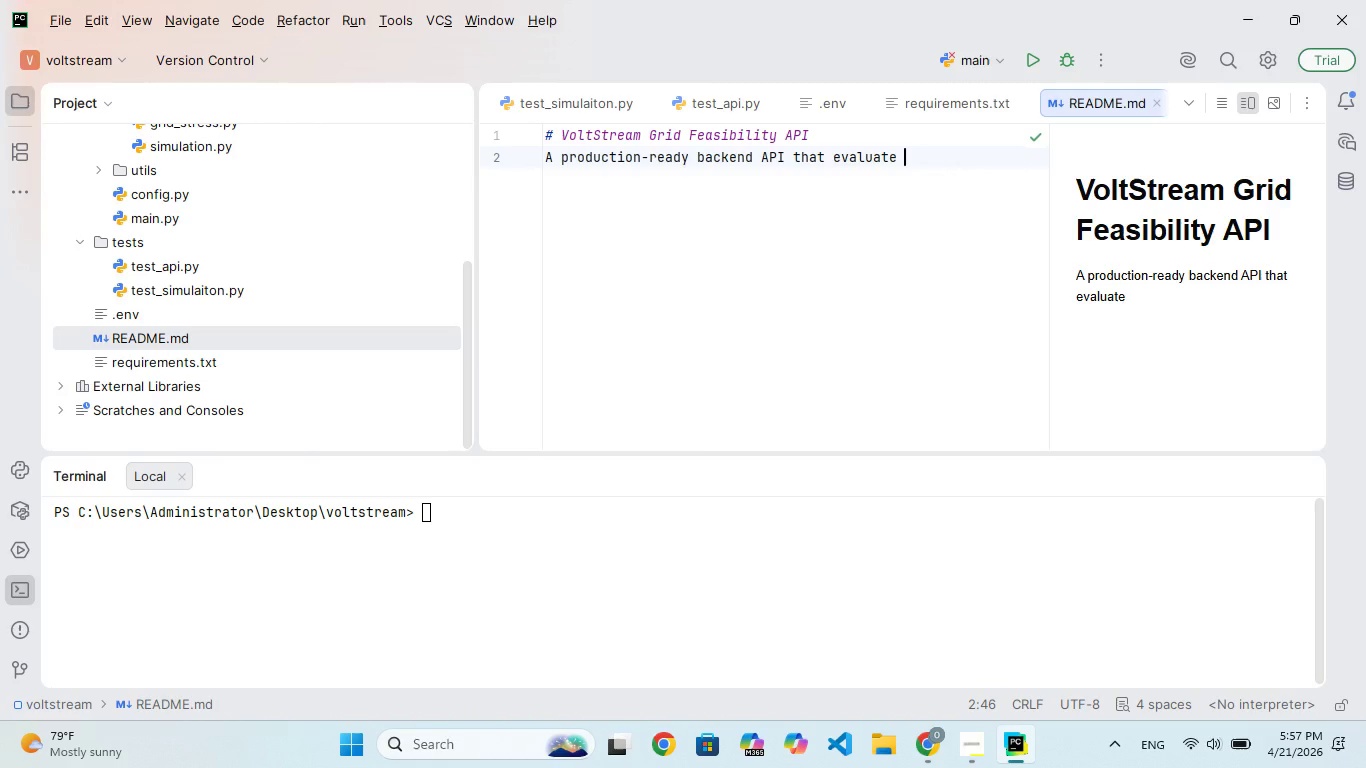 
hold_key(key=K, duration=0.33)
 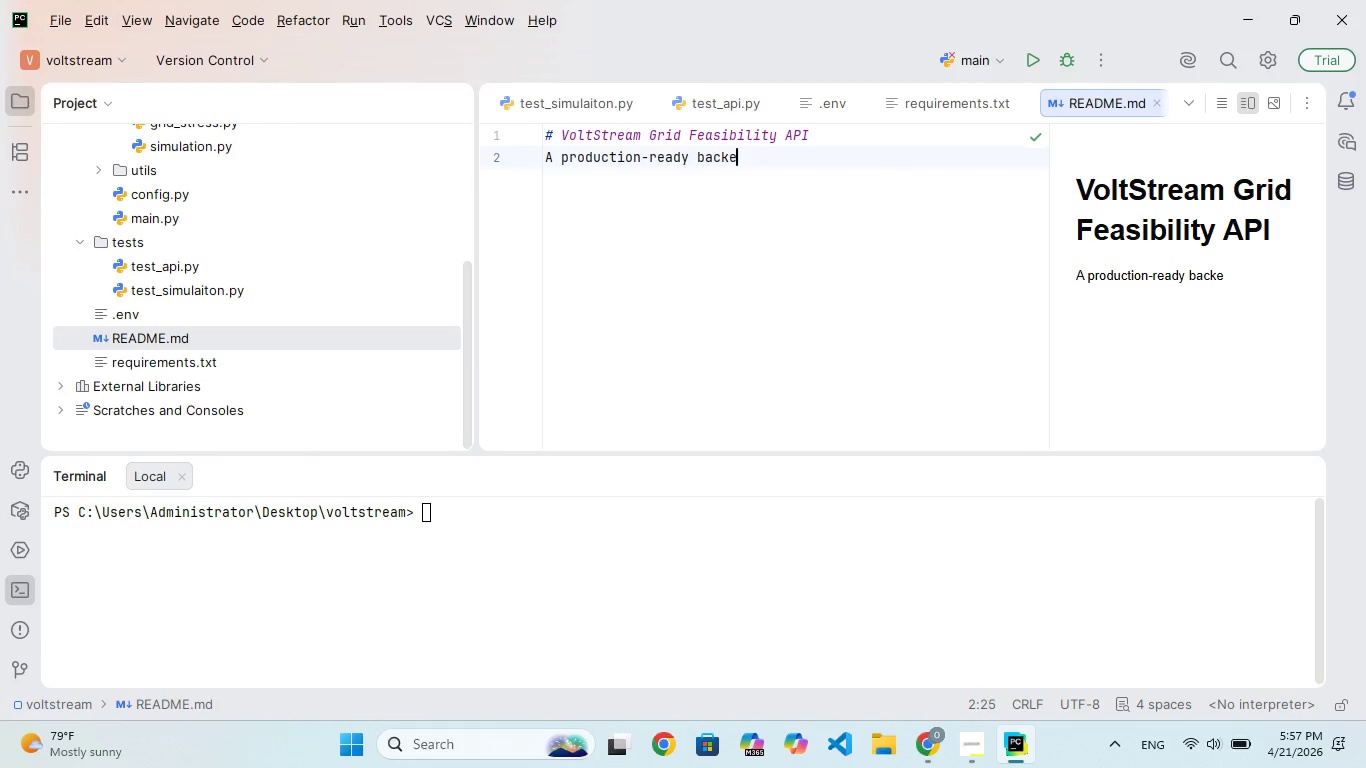 
type(whether ana )
key(Backspace)
key(Backspace)
type( ah)
key(Backspace)
type(gini)
key(Backspace)
type(g residentil building )
 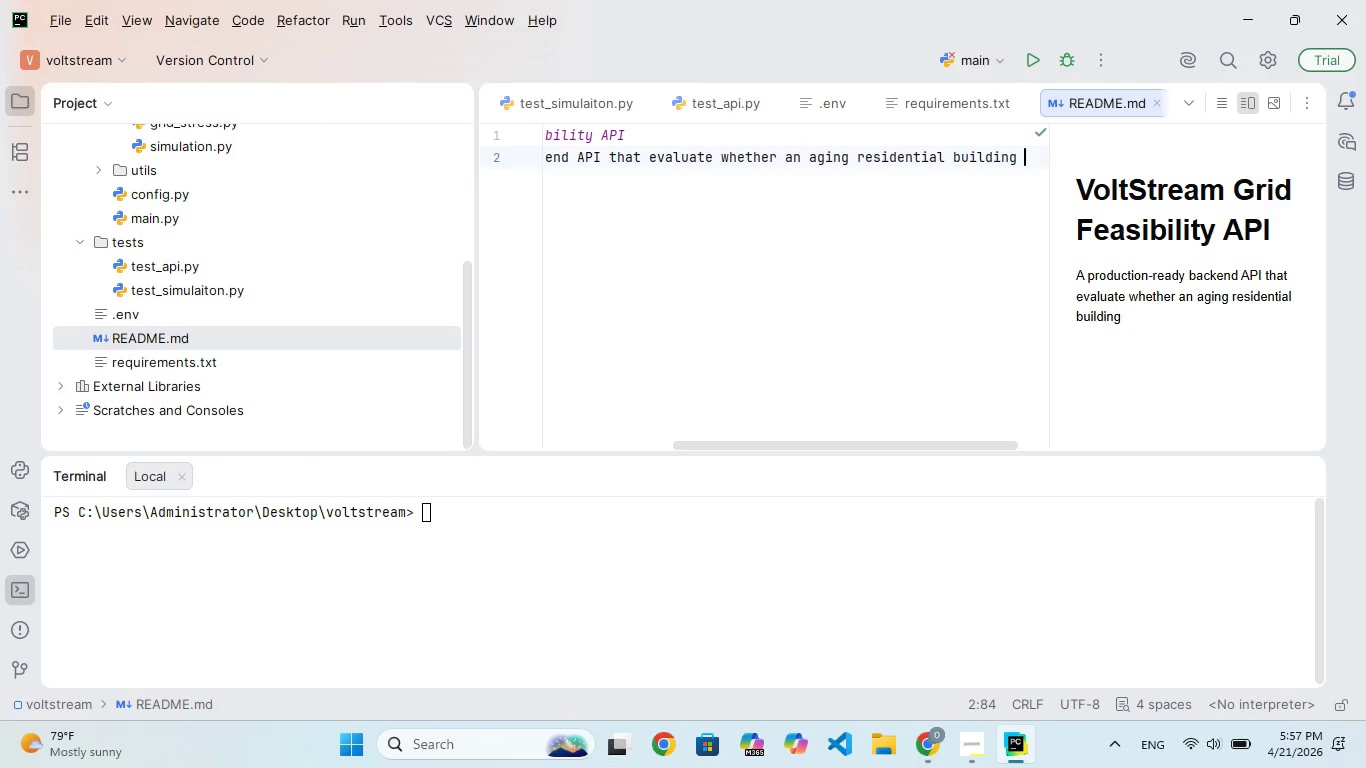 
type(can support additional)
 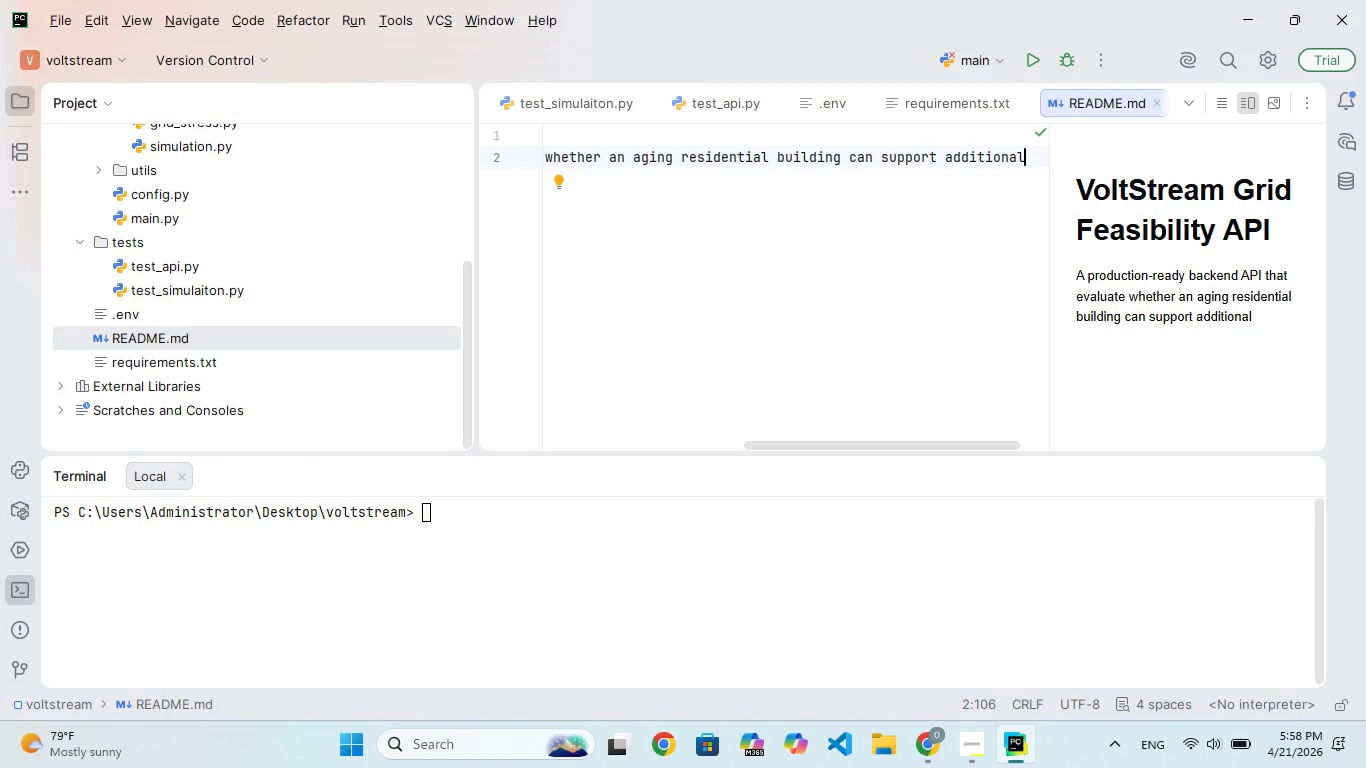 
wait(5.31)
 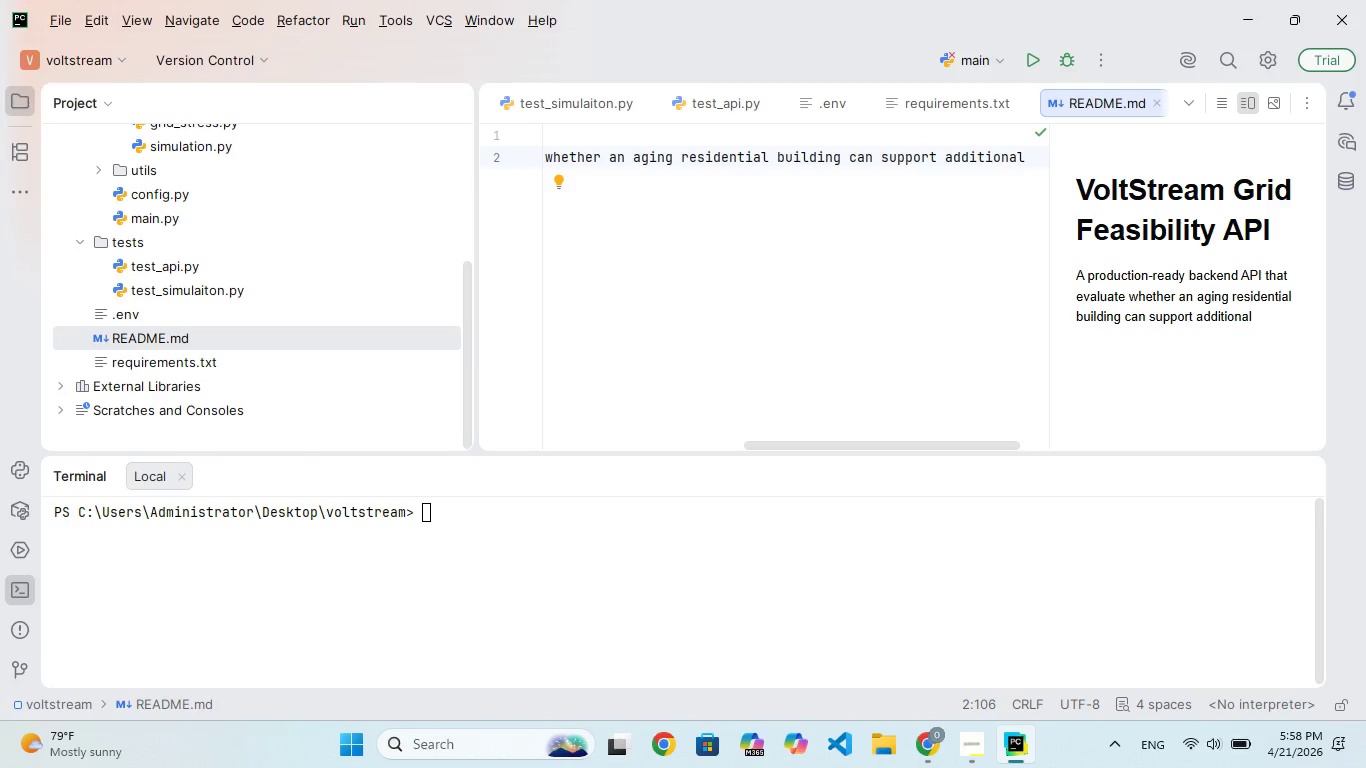 
type( EV (electrial Vec)
key(Backspace)
type(hie)
 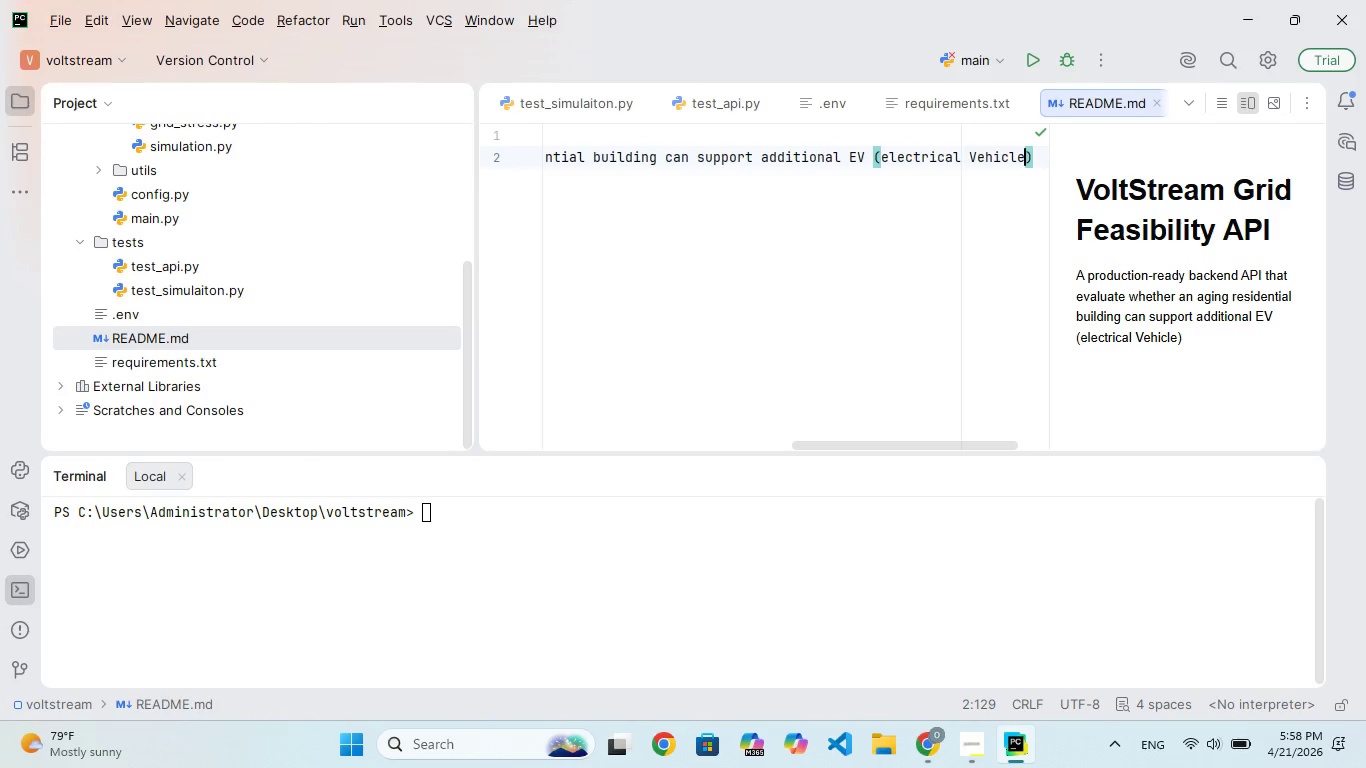 
 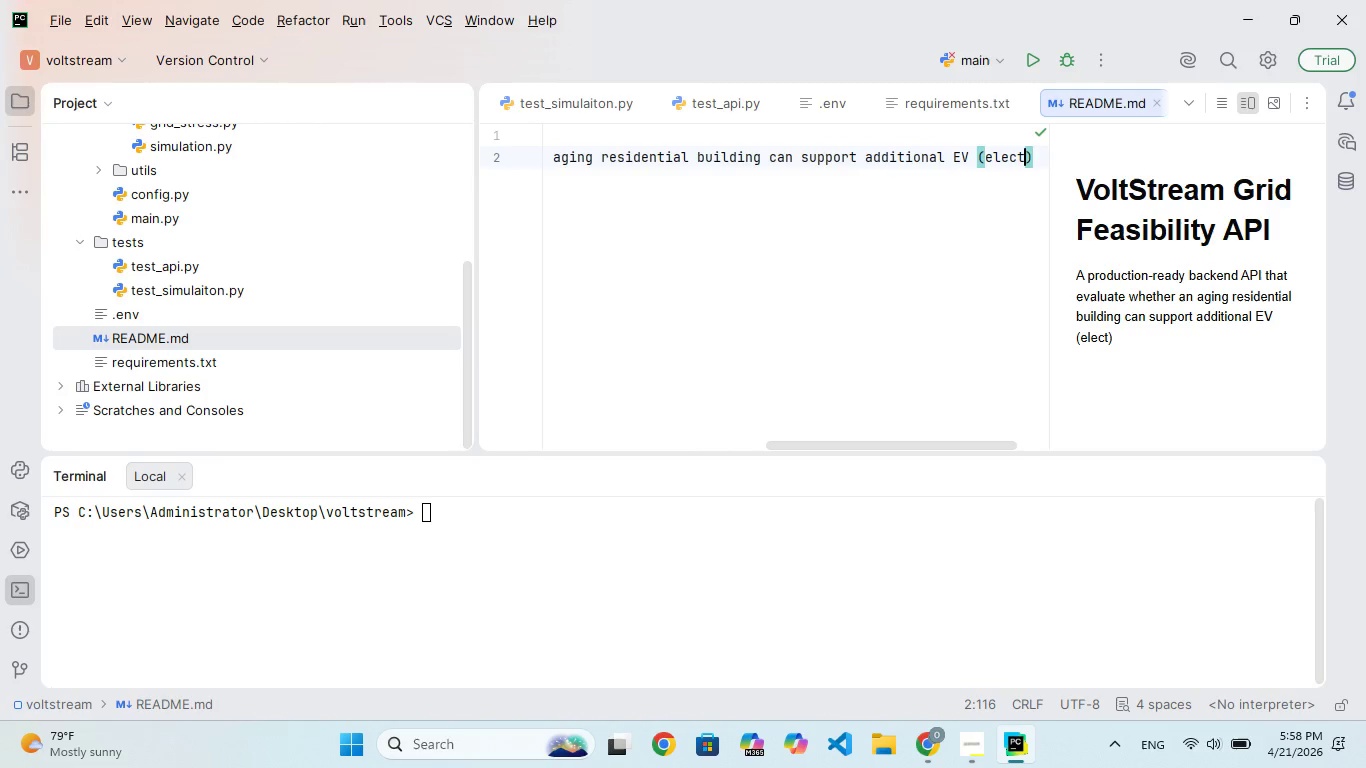 
hold_key(key=C, duration=0.44)
 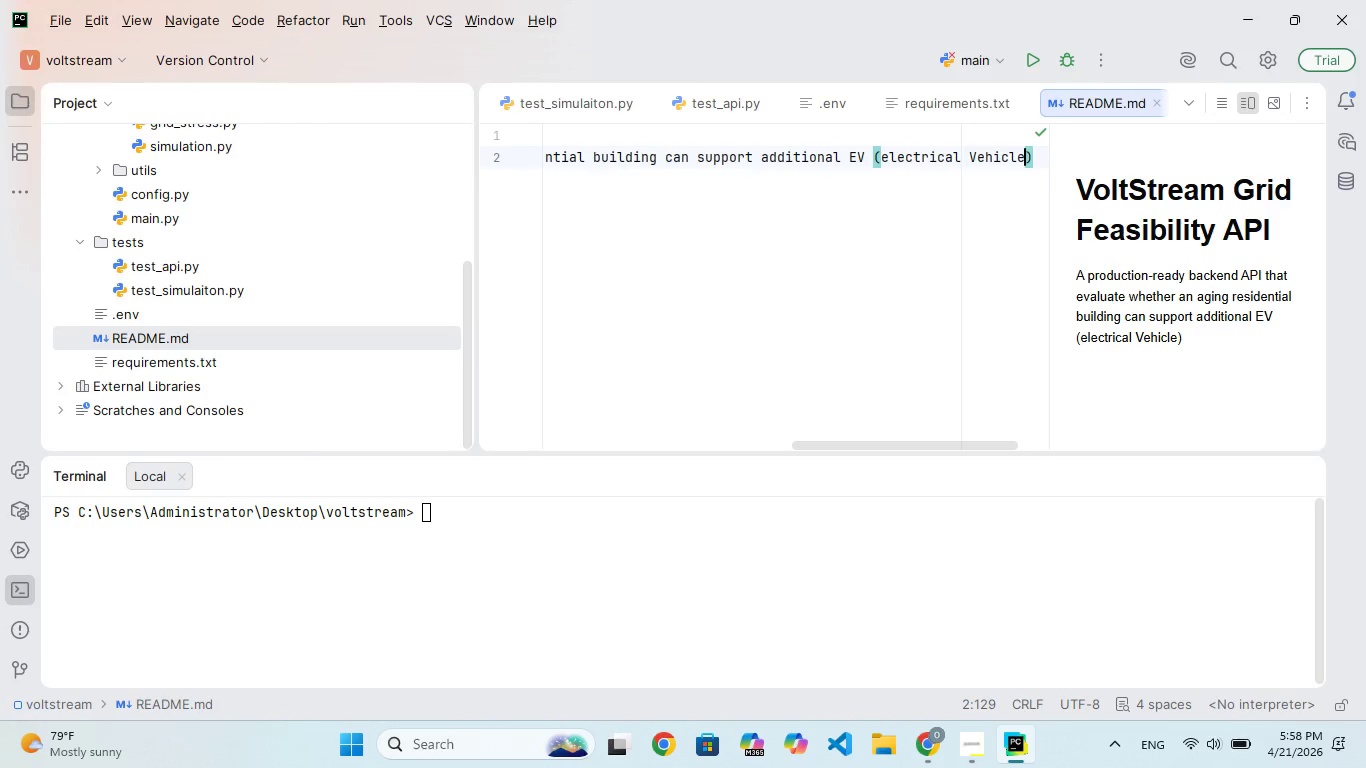 
hold_key(key=L, duration=0.33)
 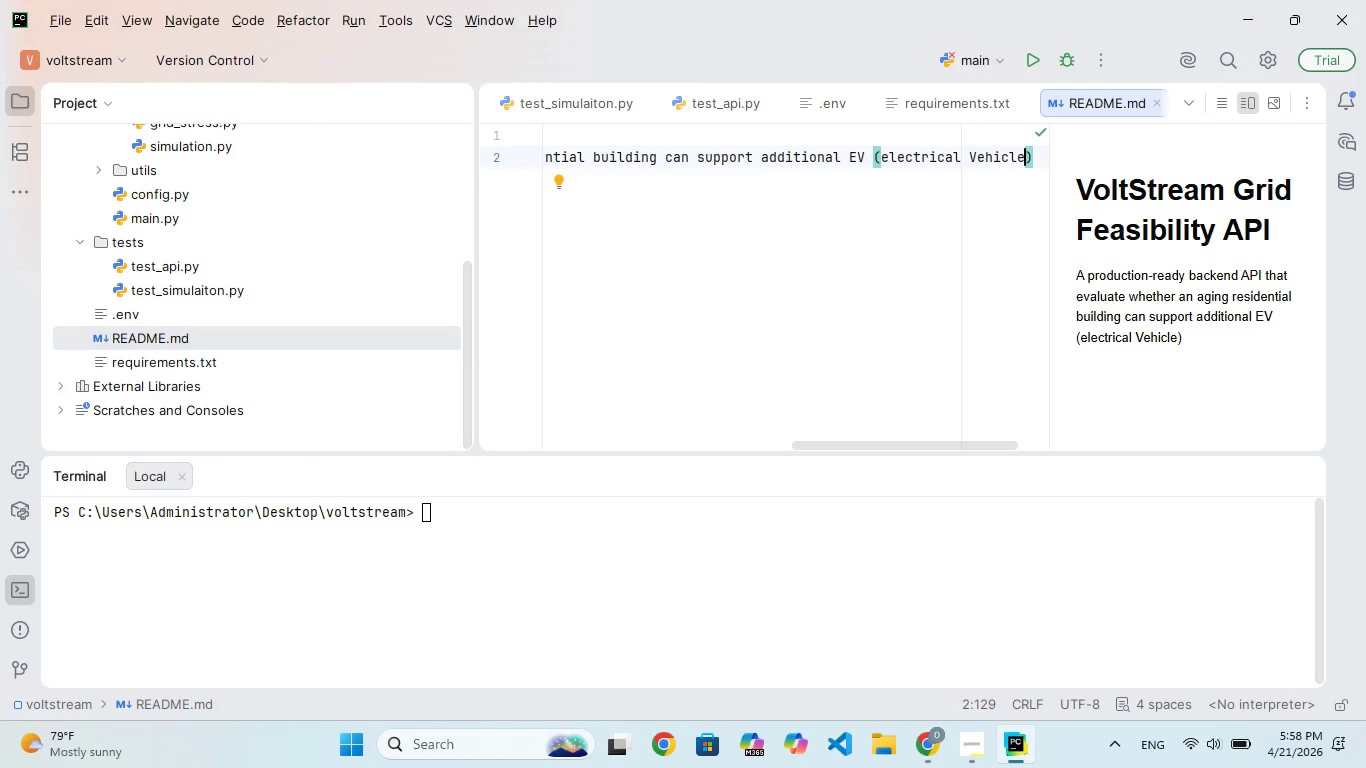 
key(ArrowRight)
 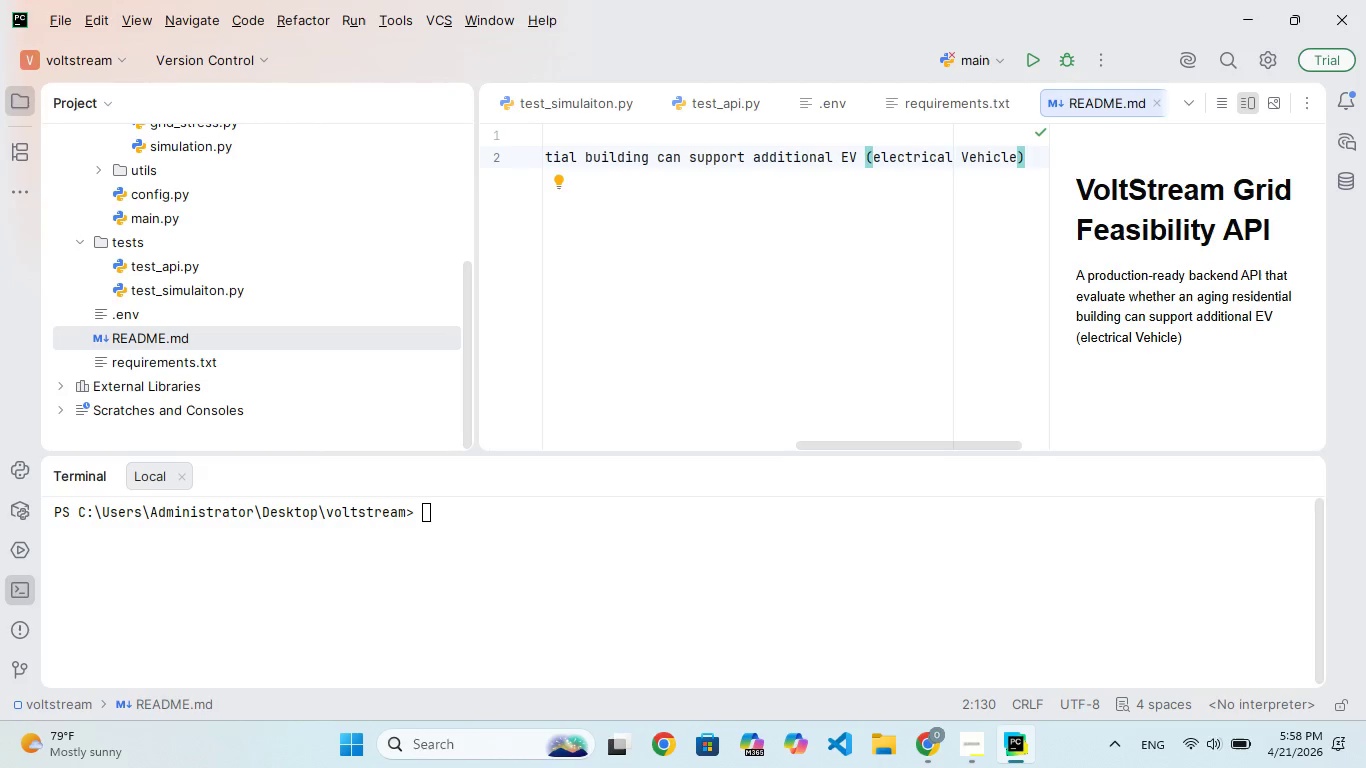 
type( charging infrastructue)
 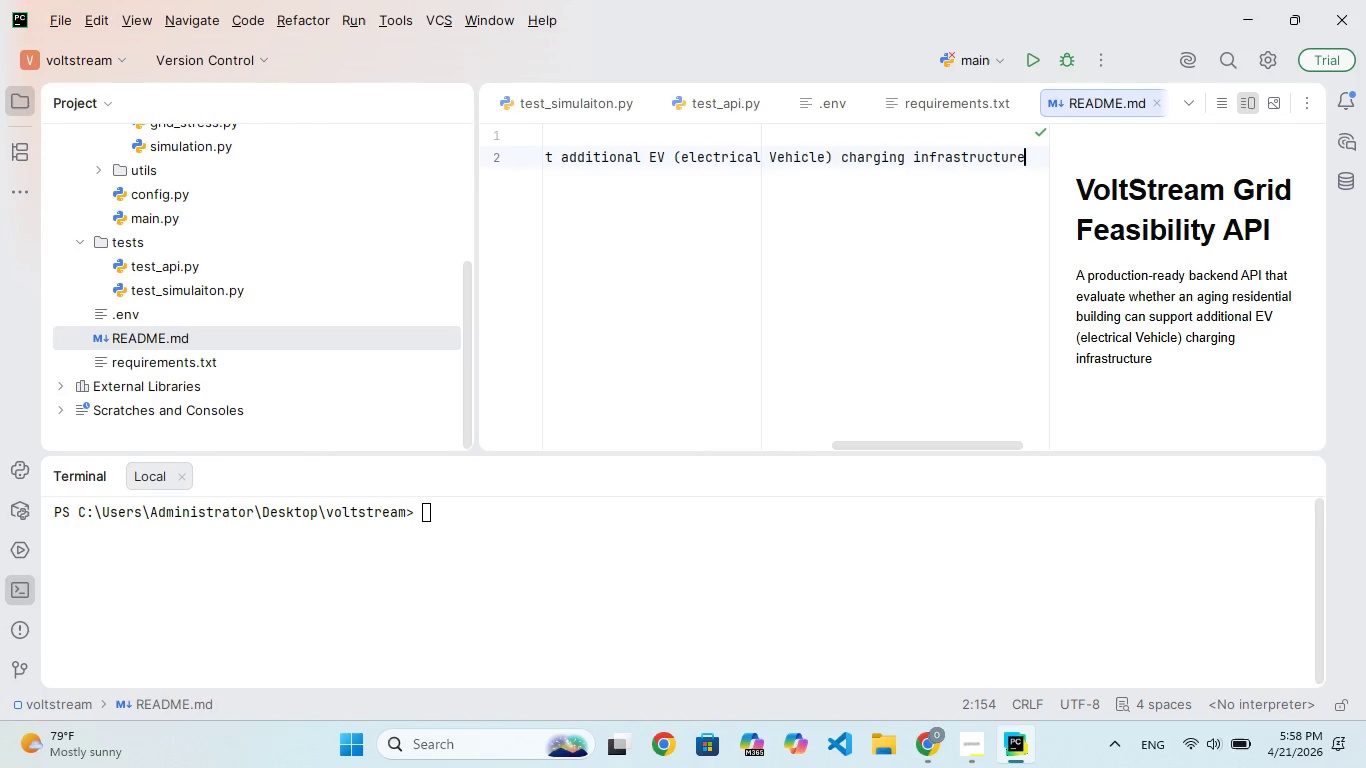 
hold_key(key=R, duration=0.31)
 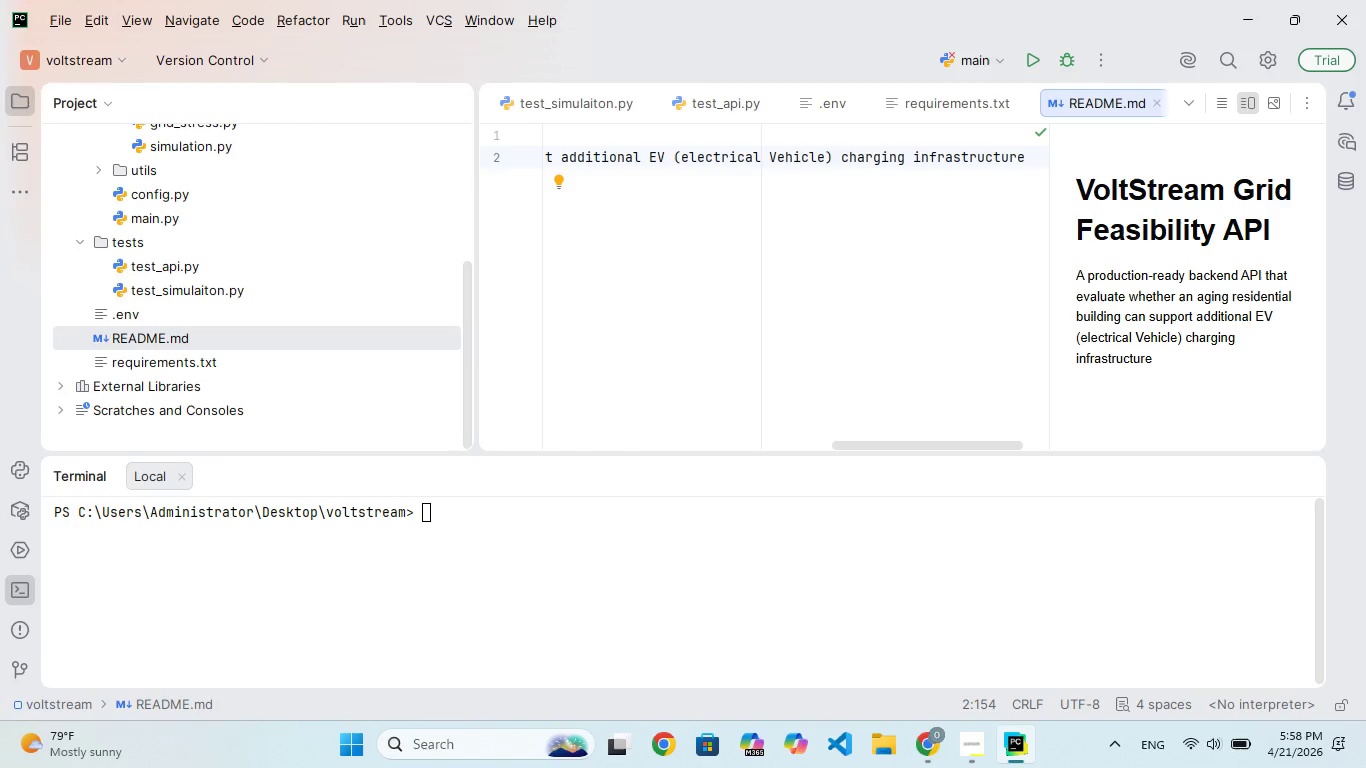 
type( with)
 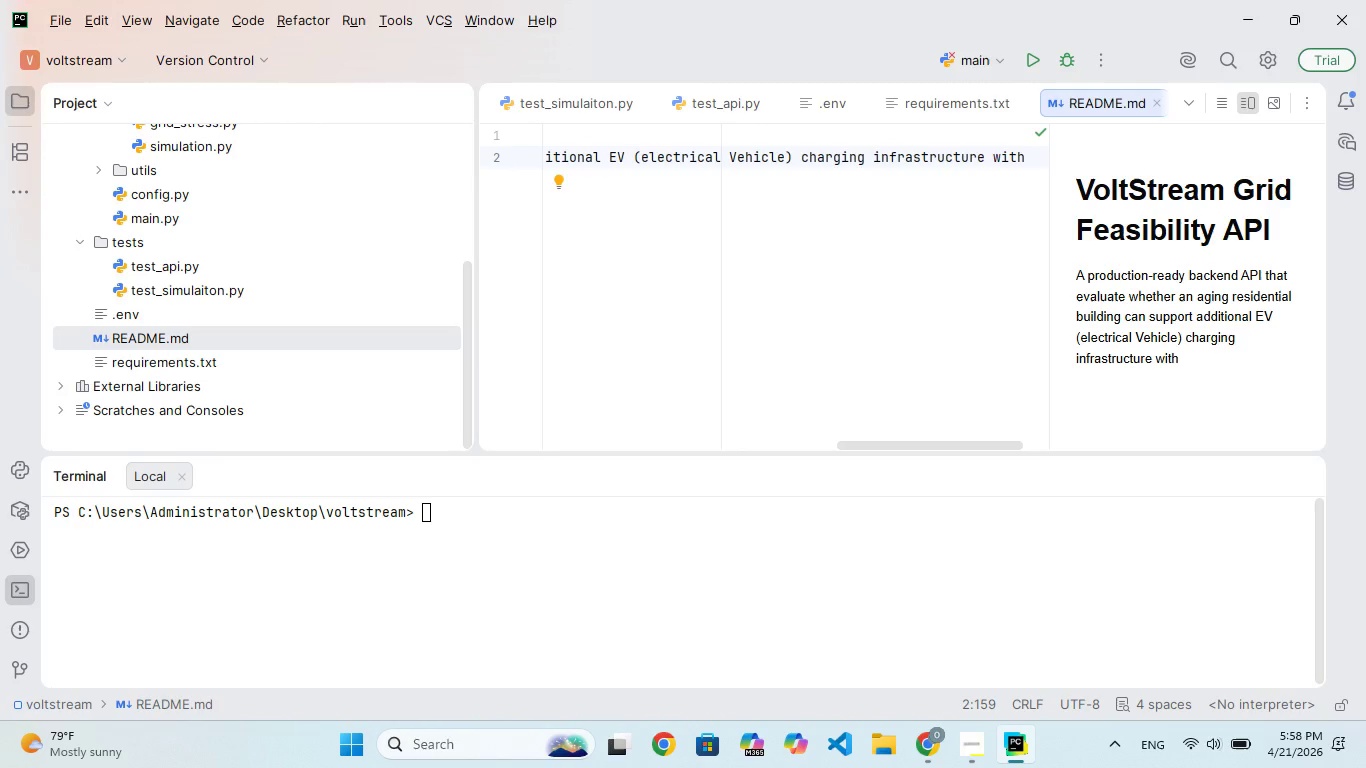 
type(out require)
key(Backspace)
type(ing costy grid upr)
key(Backspace)
type(rades.)
 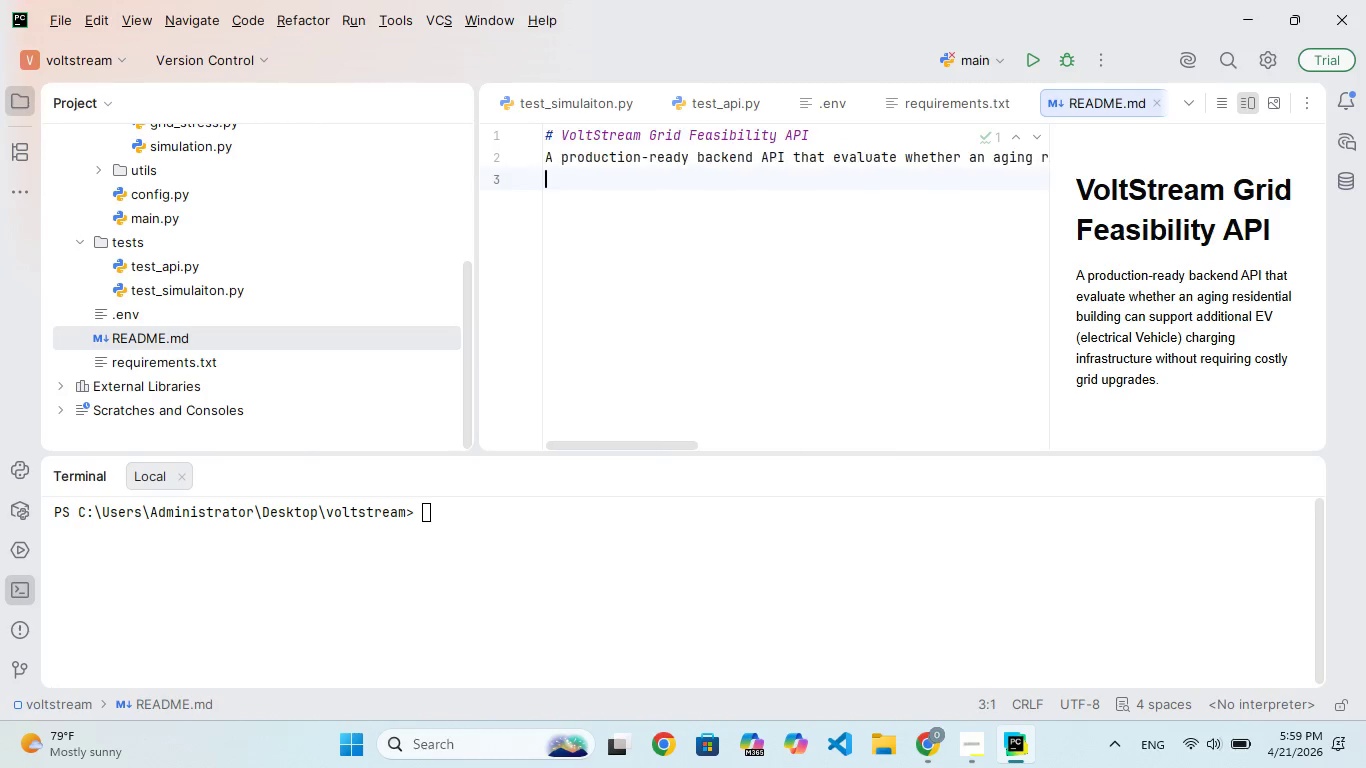 
hold_key(key=L, duration=0.36)
 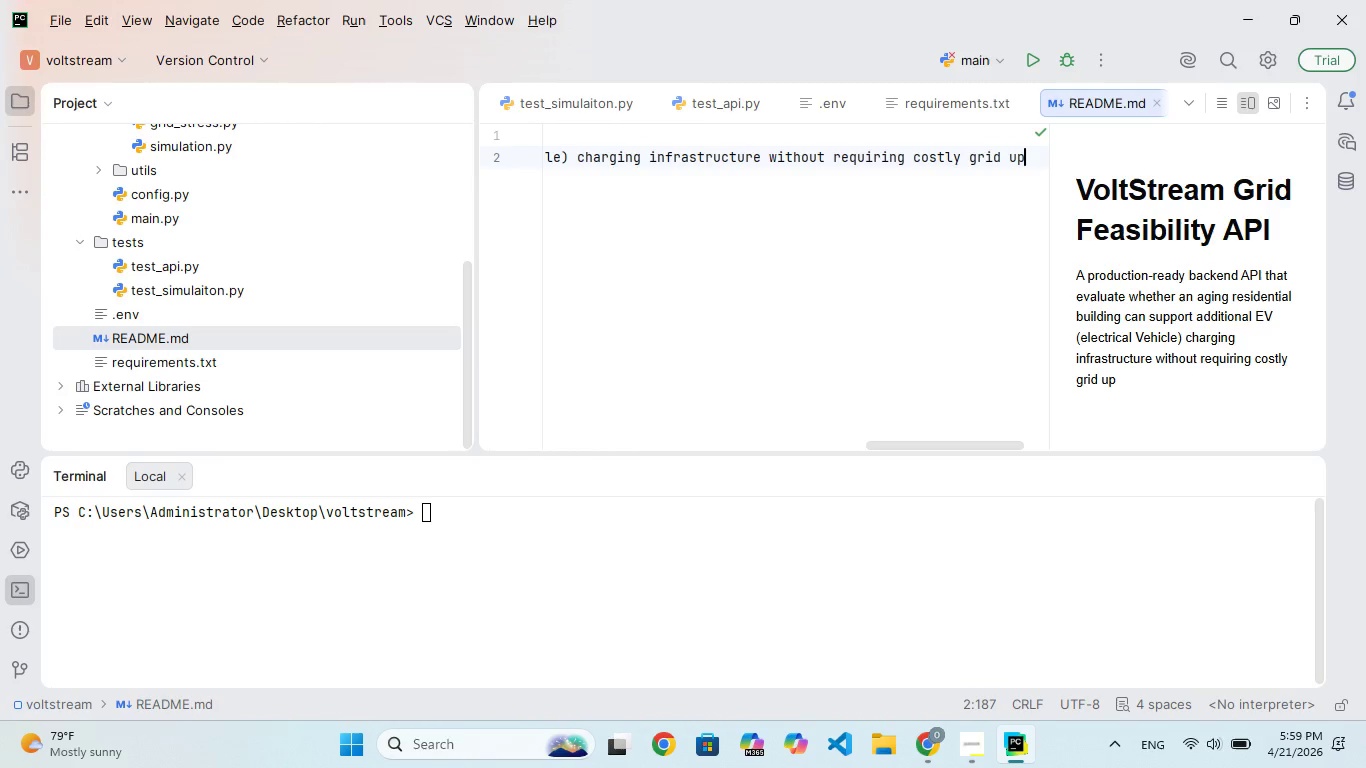 
key(Enter)
 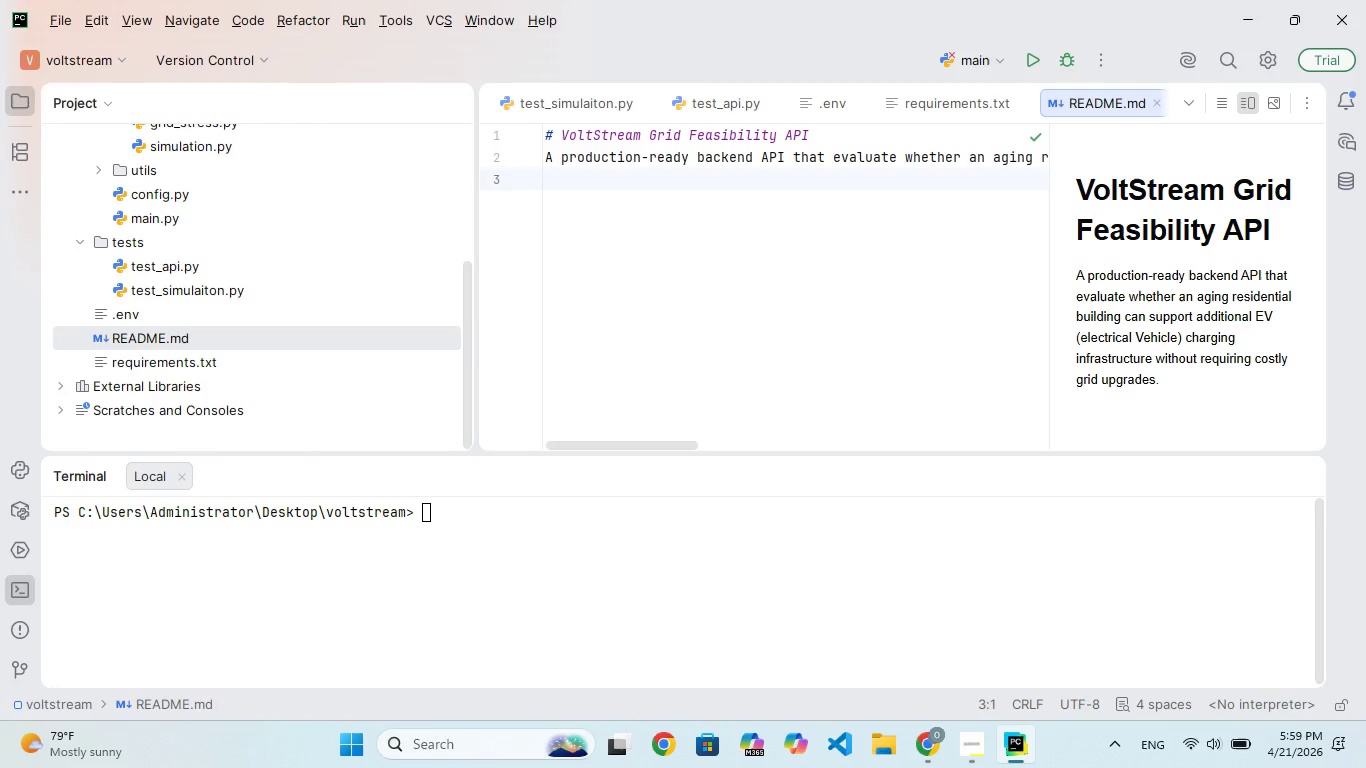 
key(Enter)
 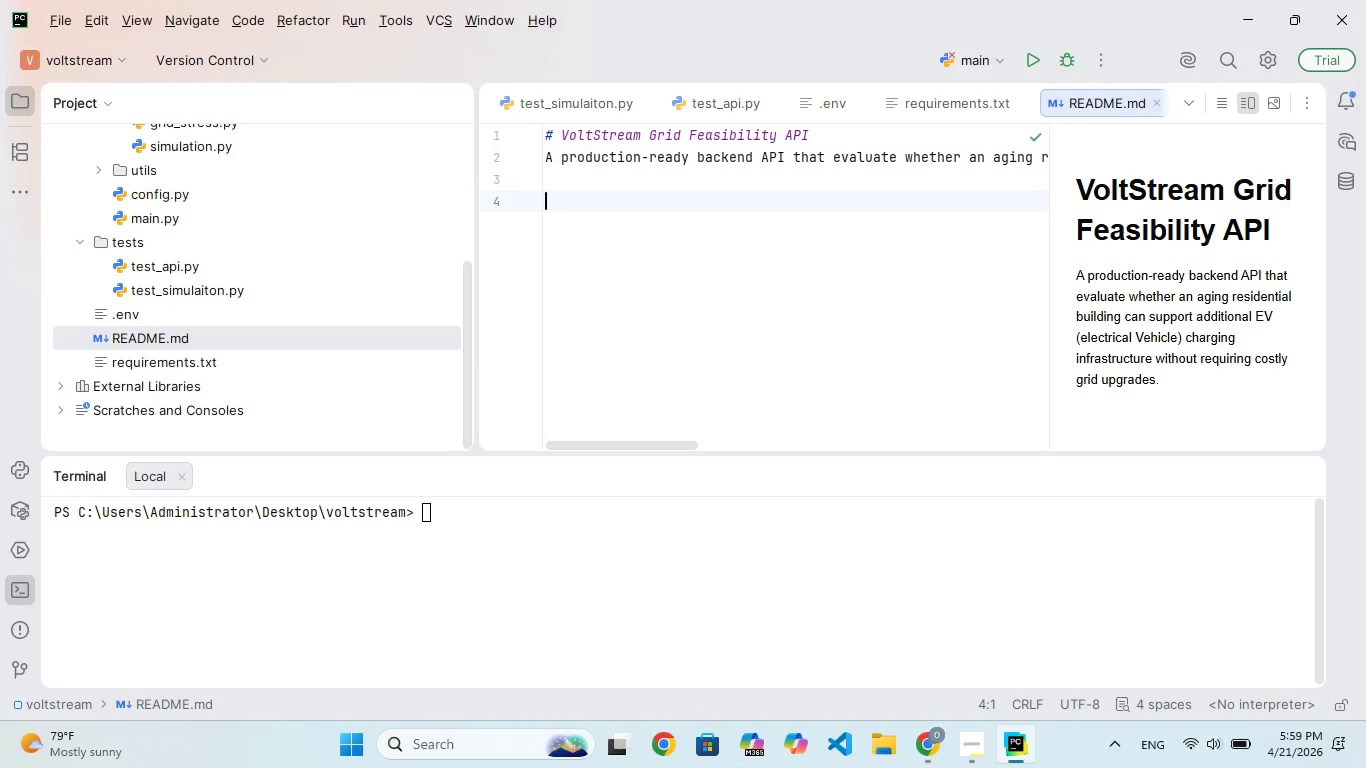 
type(Built for VoltStw)
key(Backspace)
type(eam Analytis, this system prto)
key(Backspace)
key(Backspace)
type(ovides)
 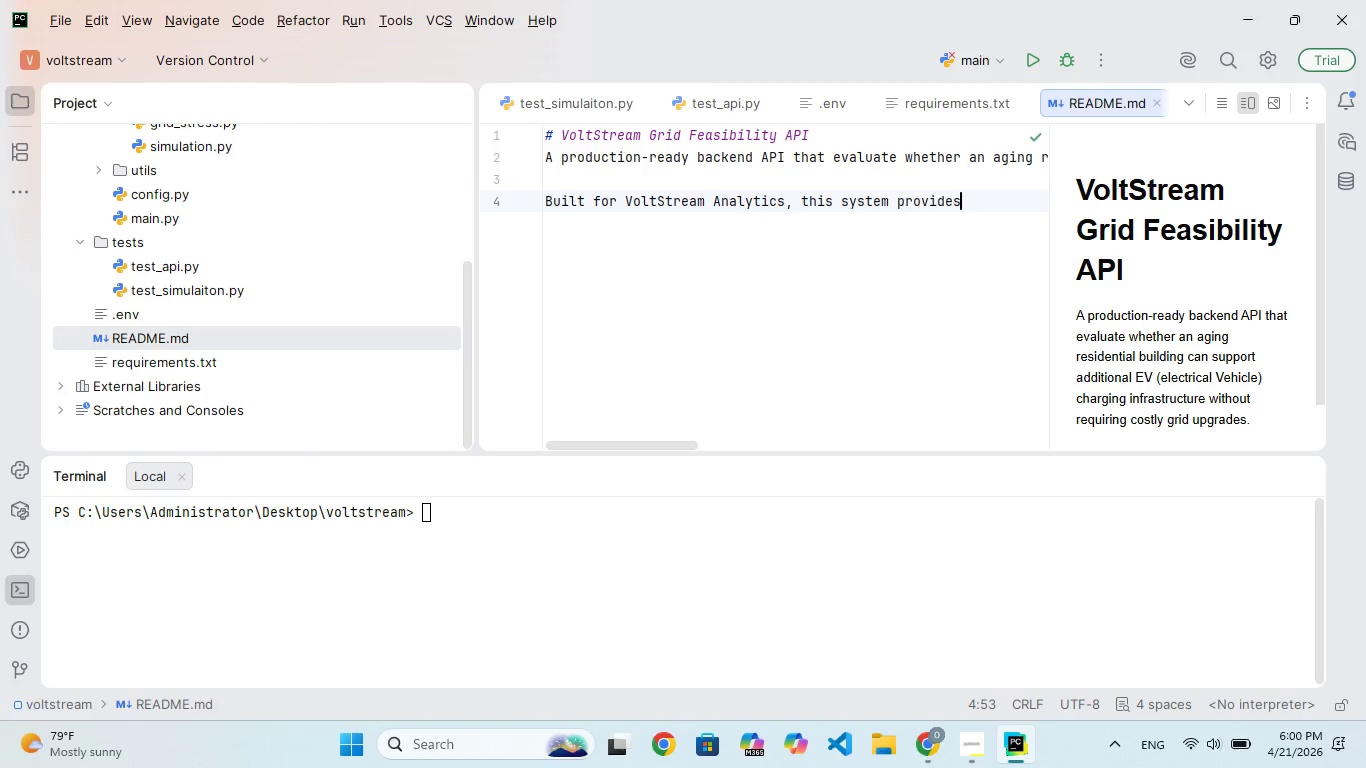 
hold_key(key=C, duration=0.34)
 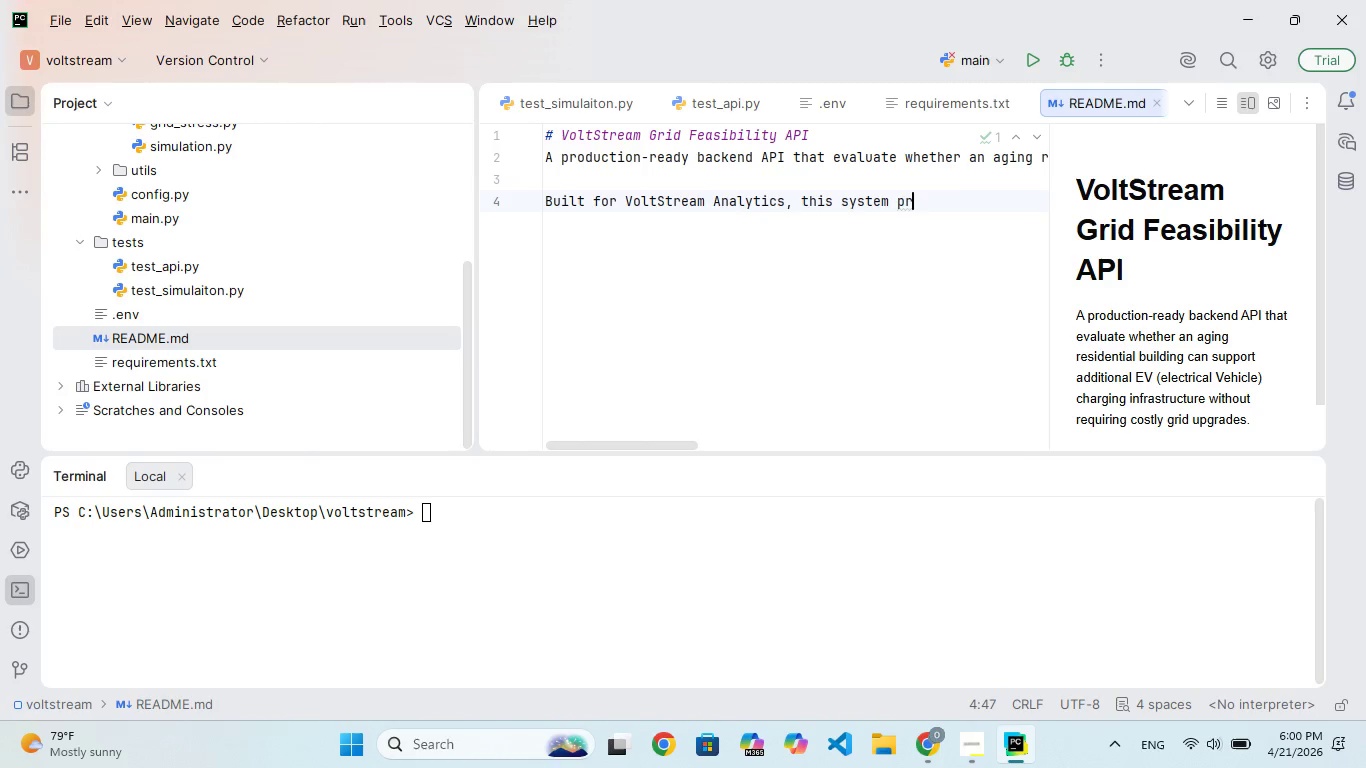 
type( accurate)
 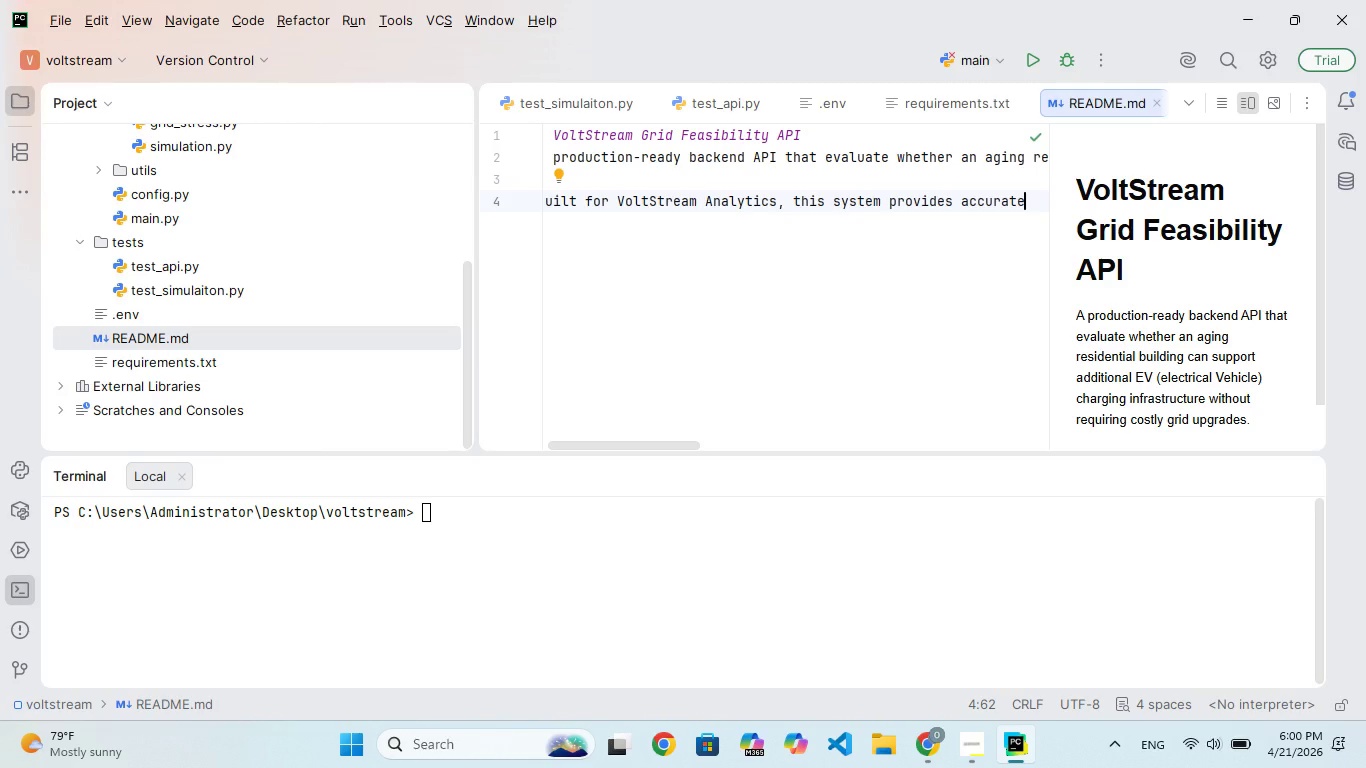 
wait(6.34)
 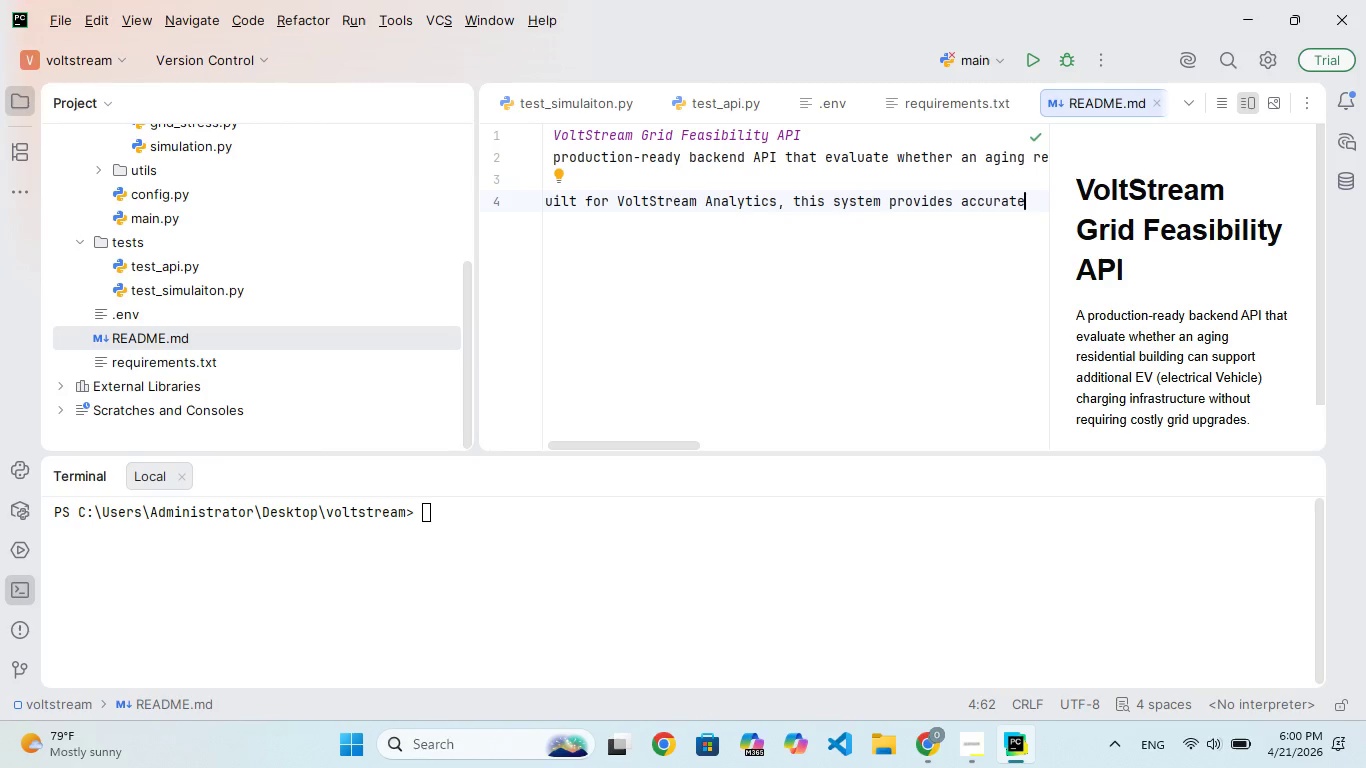 
type(, data-driven grid Feasibility Score using electrical capacity, peak lod data, m)
key(Backspace)
type(d )
 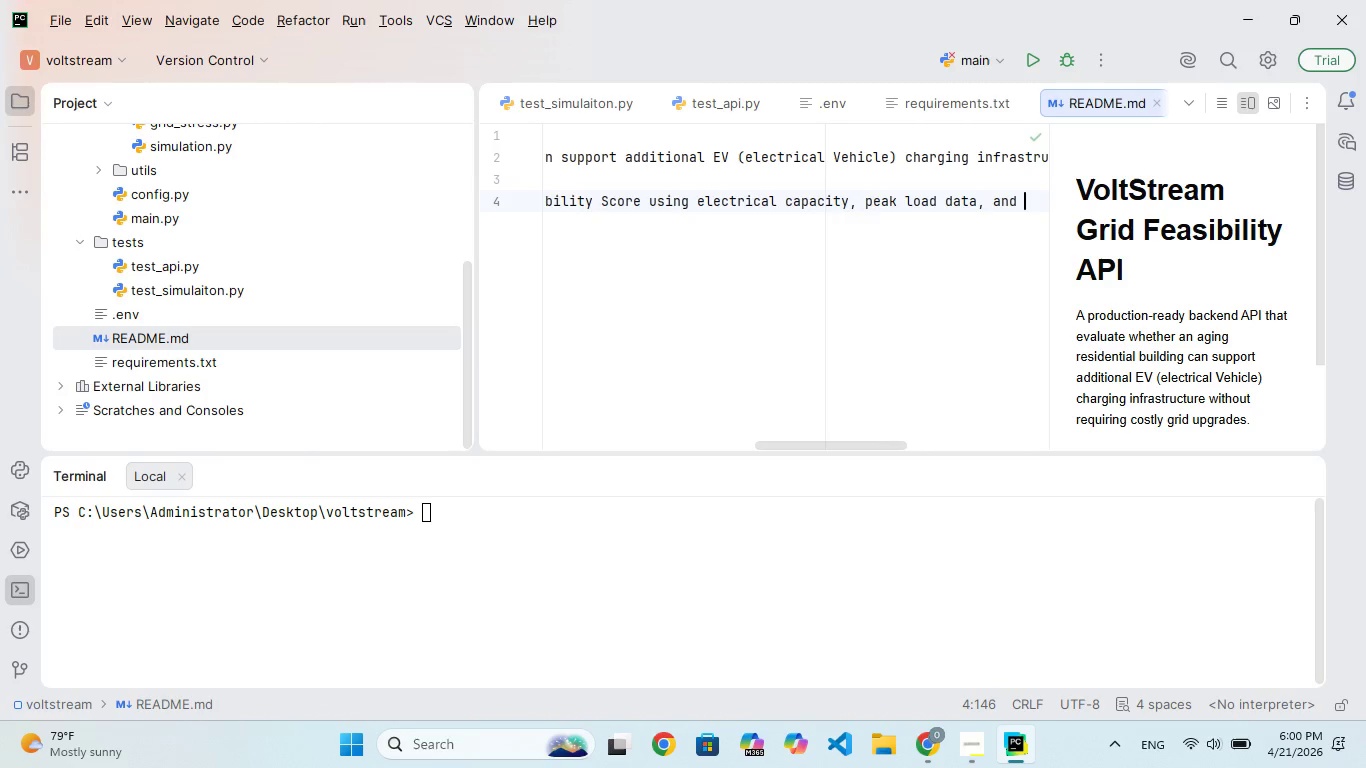 
hold_key(key=N, duration=0.31)
 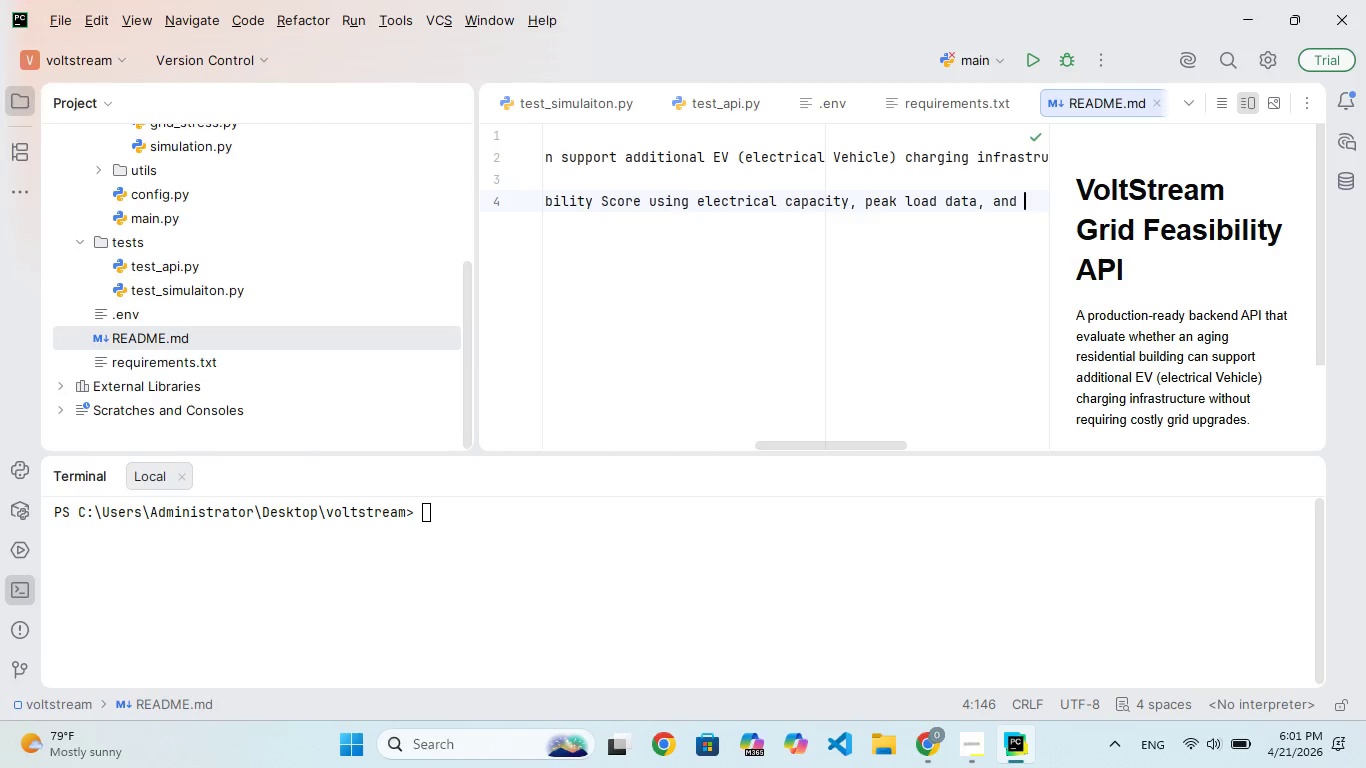 
type(su)
key(Backspace)
type(o)
key(Backspace)
type(imulation logic)
 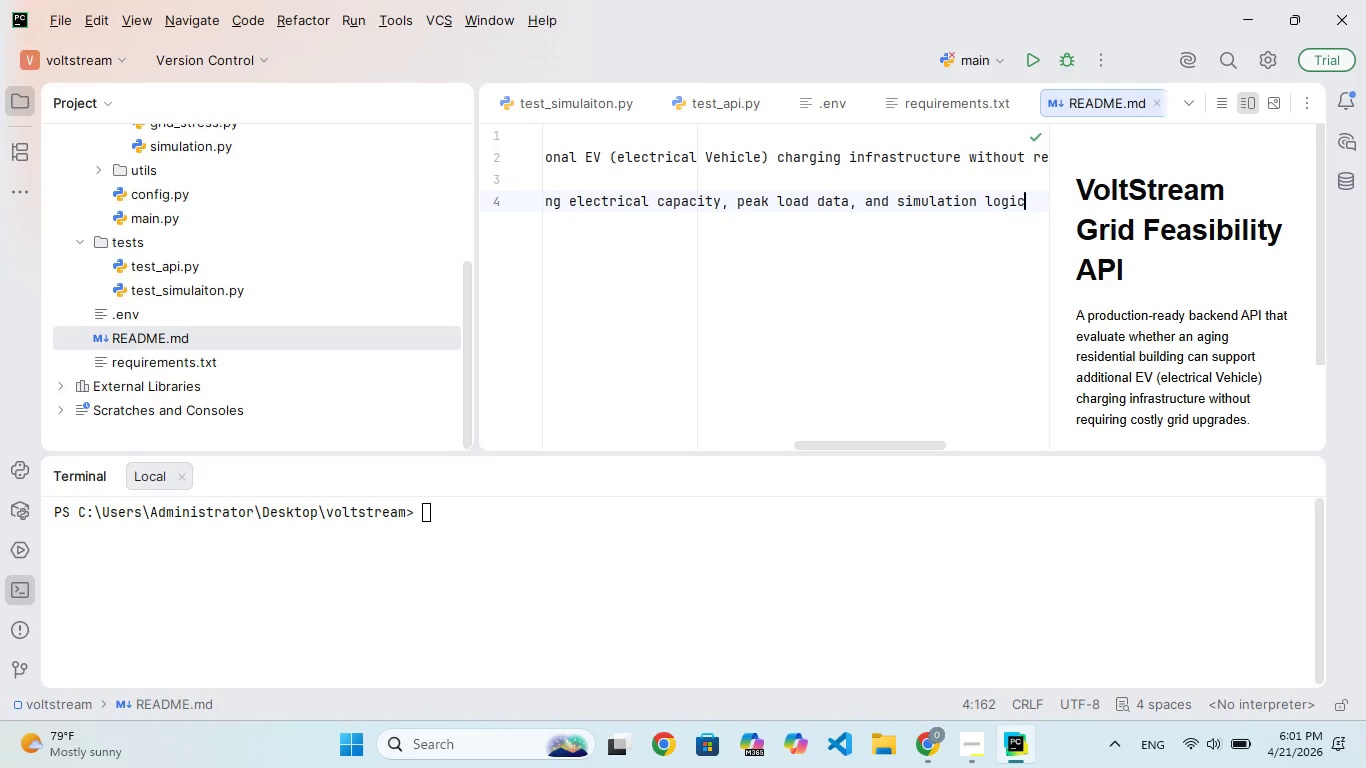 
key(Enter)
 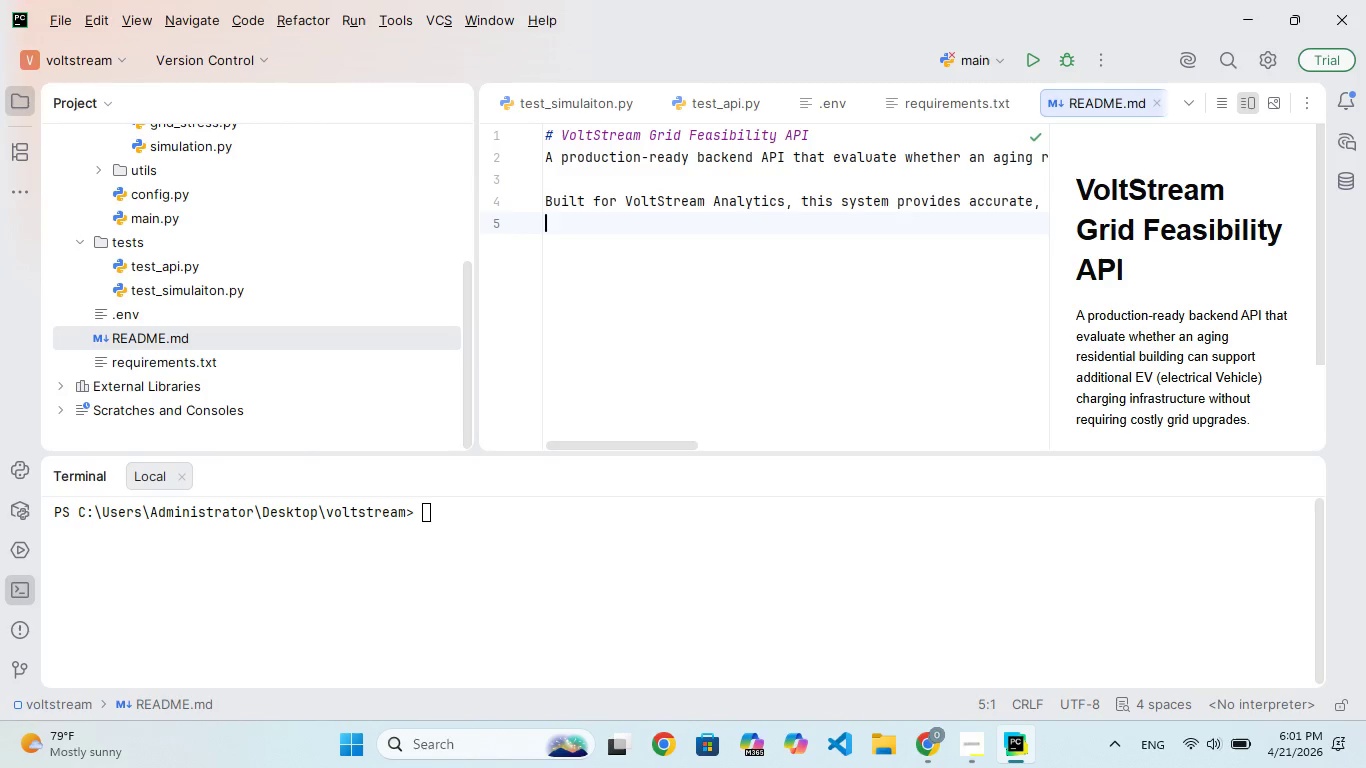 
key(Enter)
 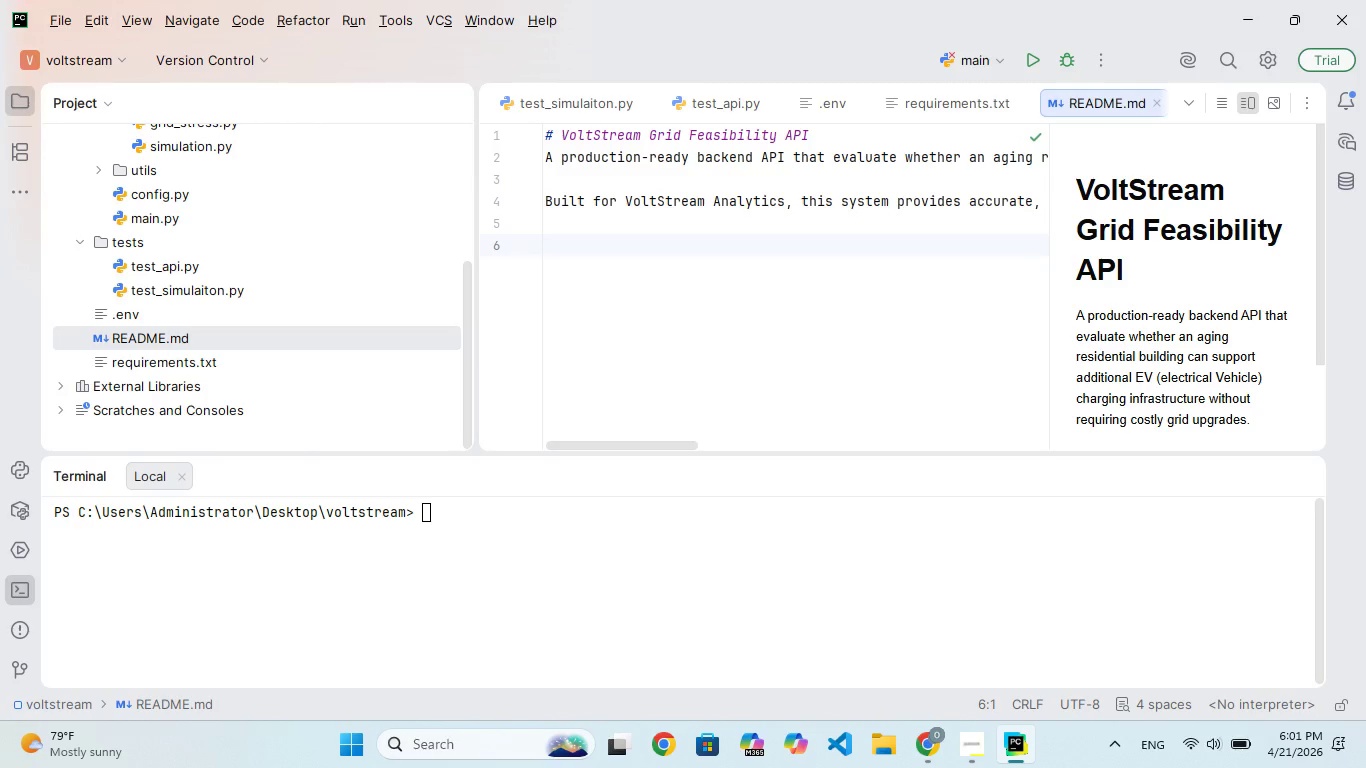 
type(## Featres)
 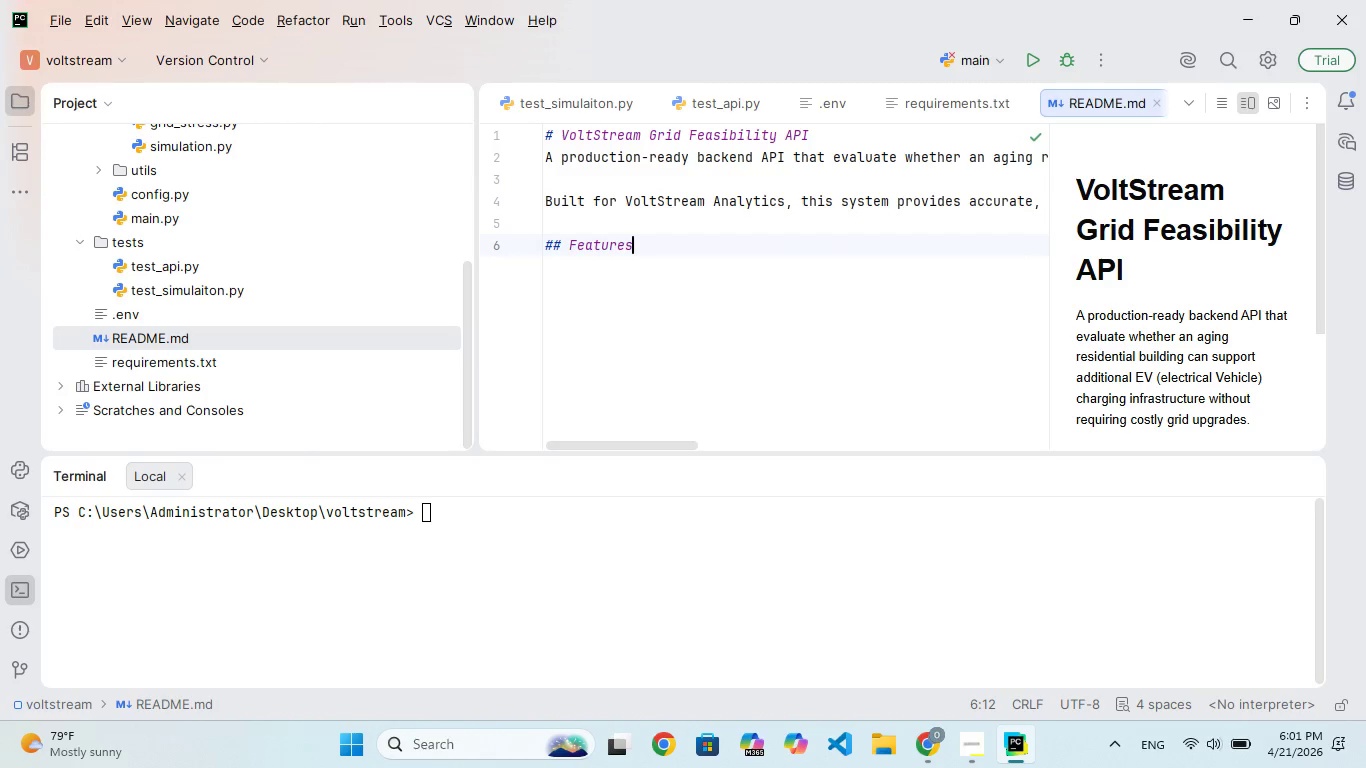 
hold_key(key=U, duration=0.36)
 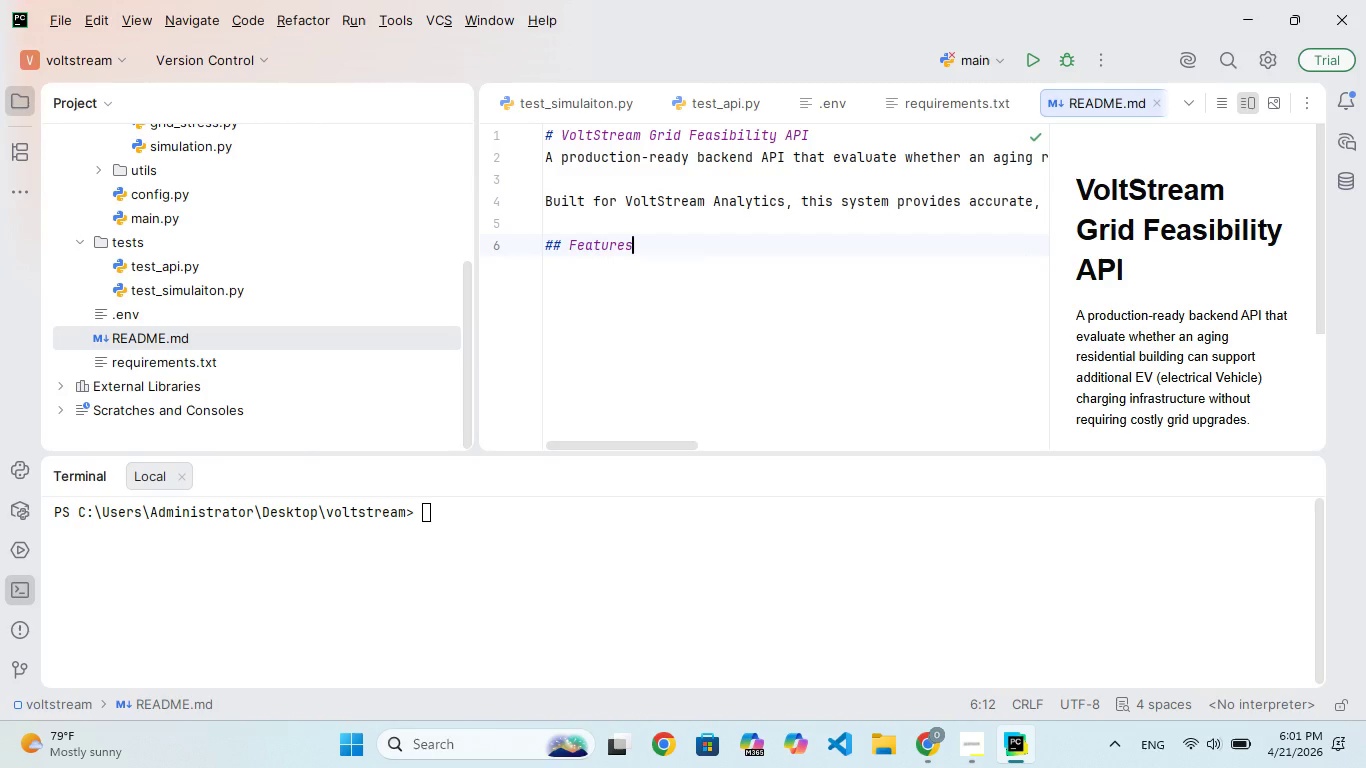 
key(Enter)
 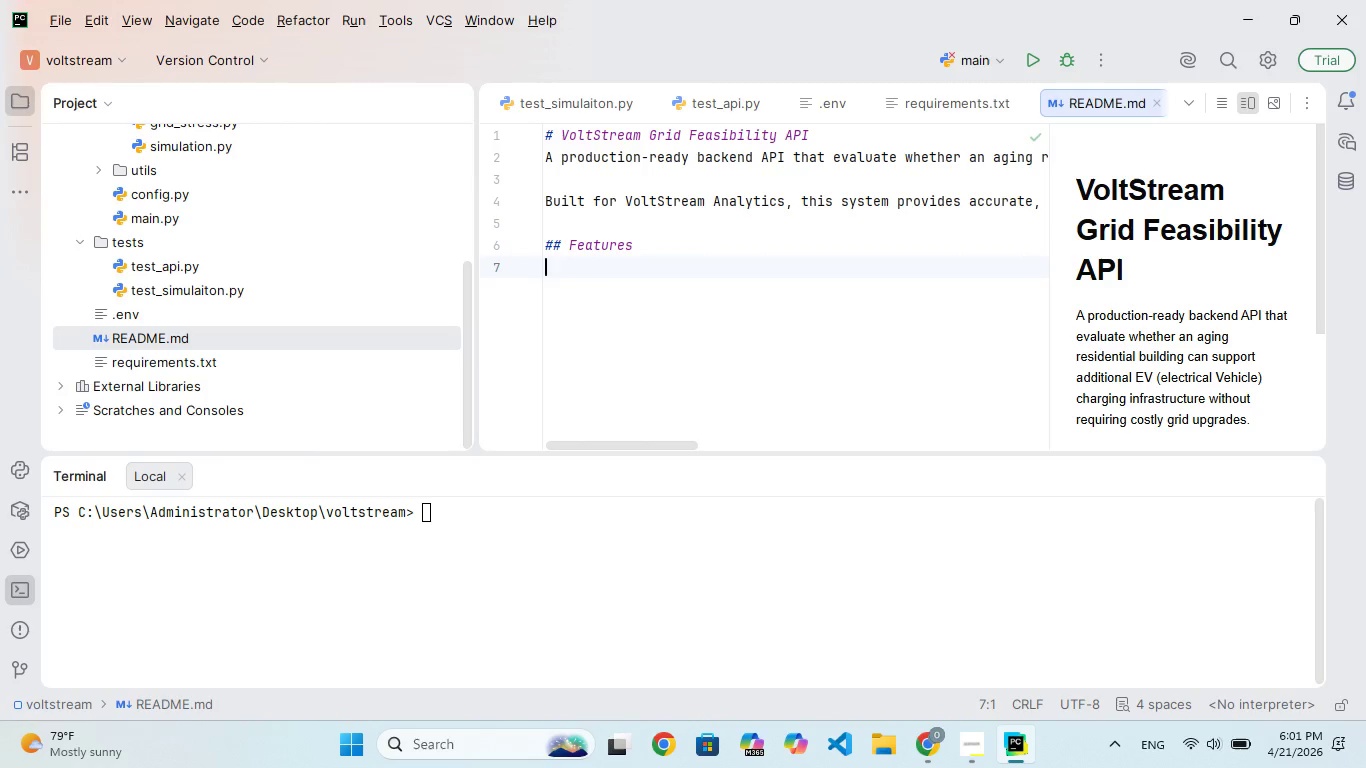 
type(=)
key(Backspace)
type(- Fesiblity)
 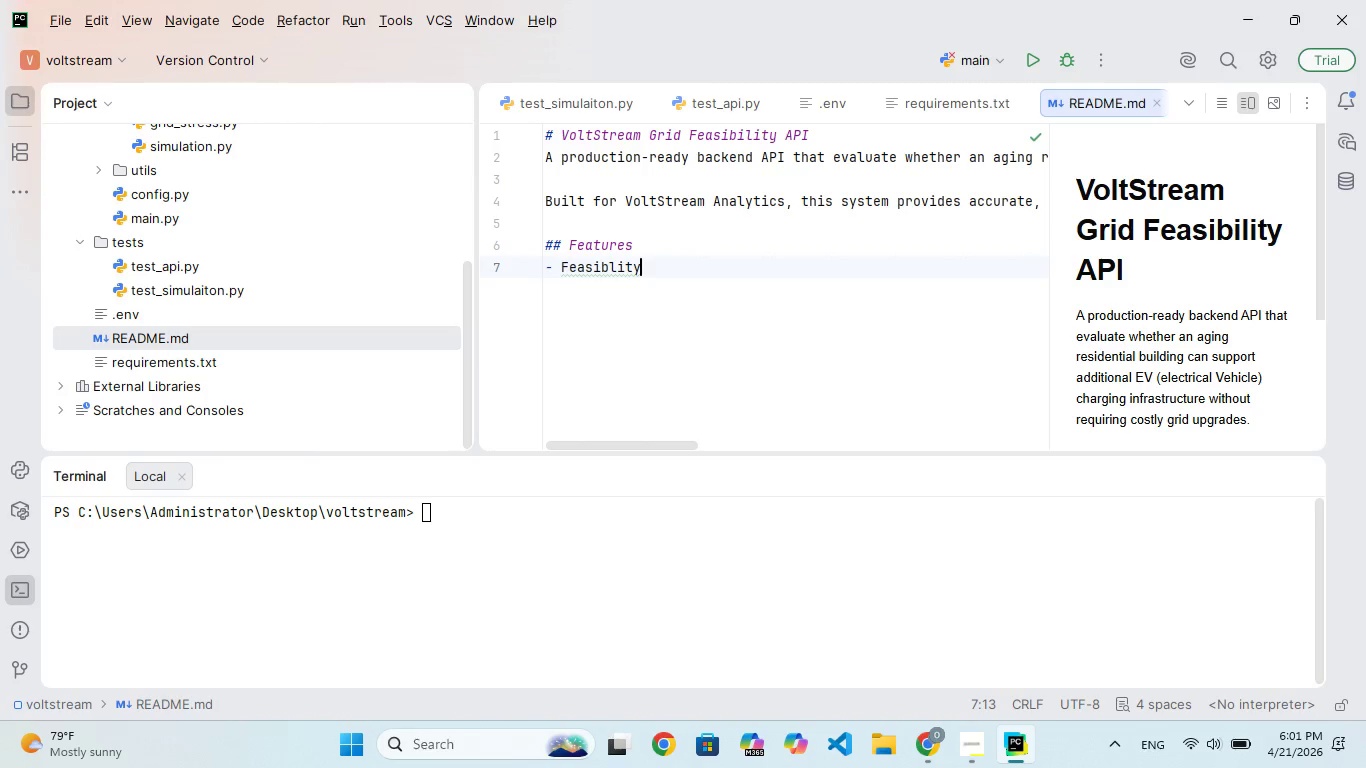 
hold_key(key=A, duration=0.33)
 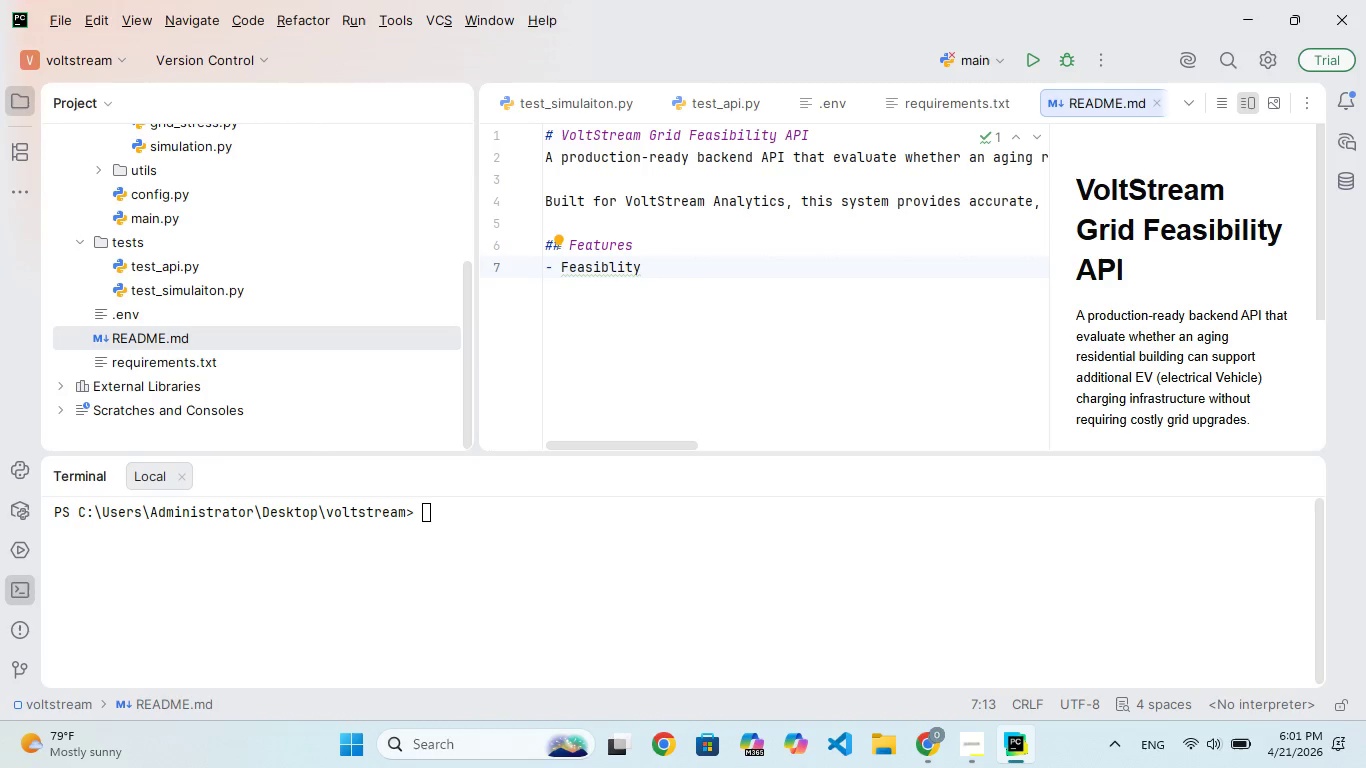 
key(ArrowLeft)
 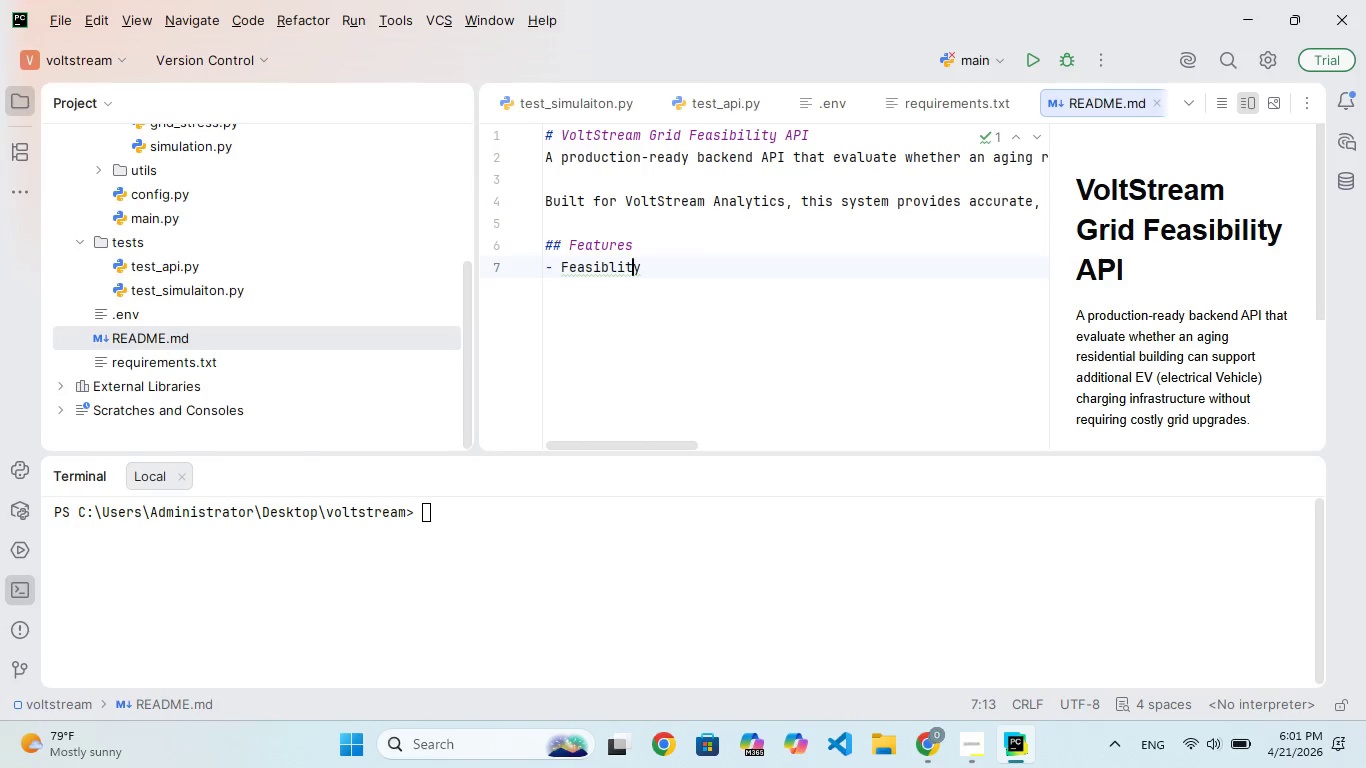 
key(ArrowLeft)
 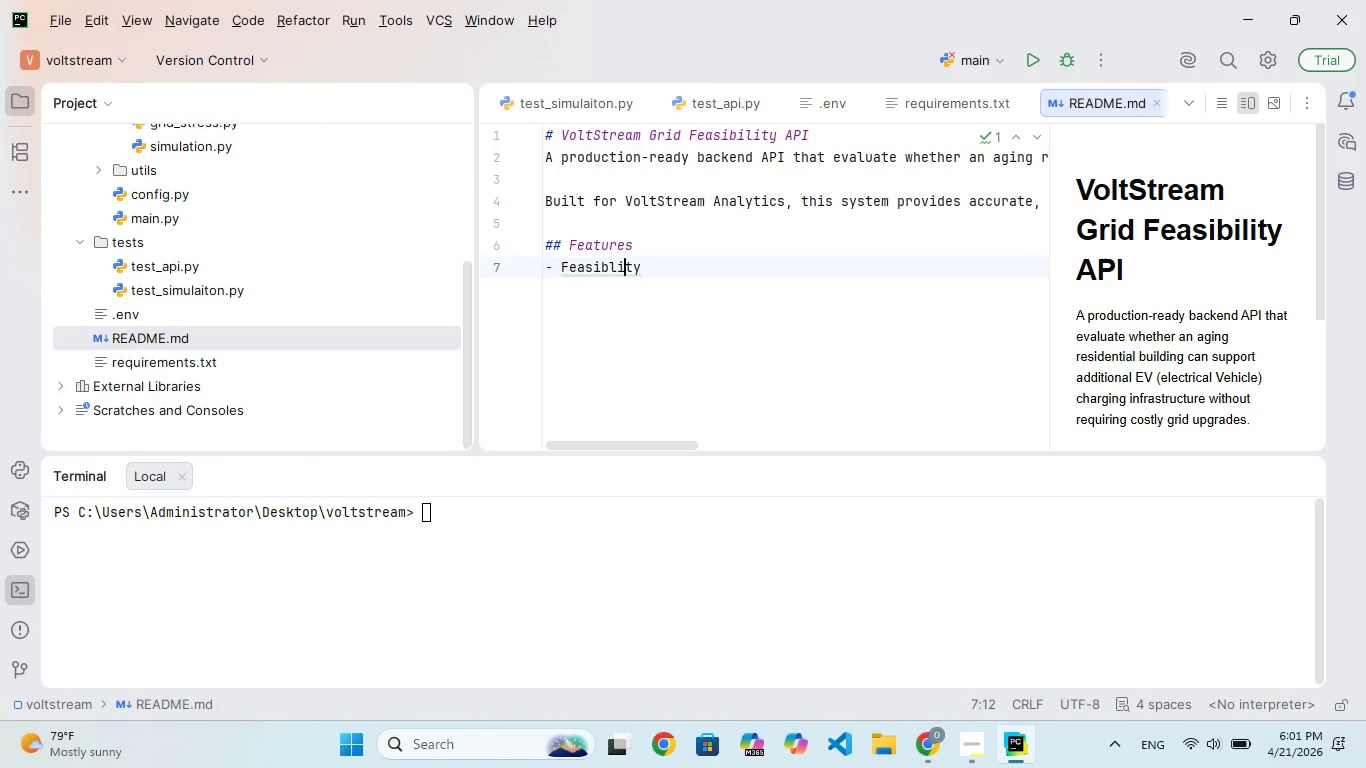 
key(ArrowLeft)
 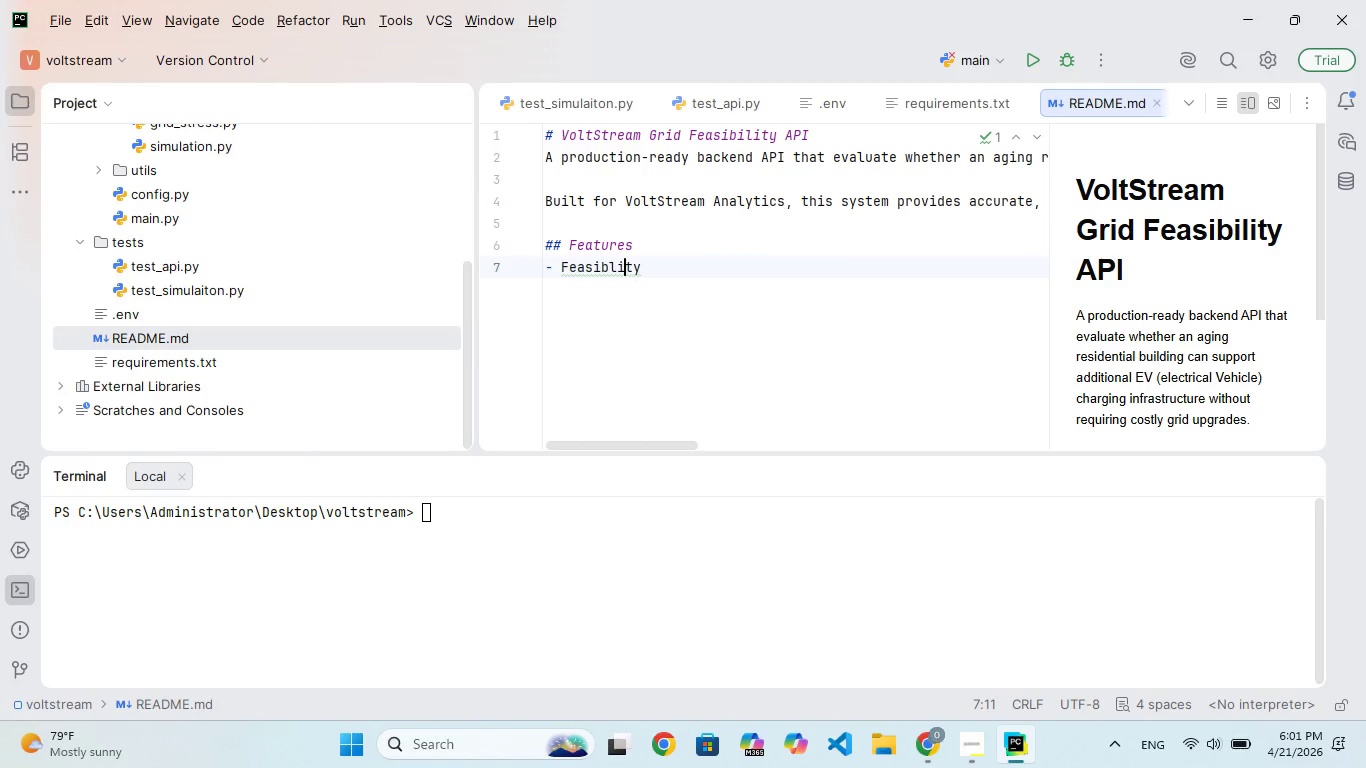 
key(ArrowLeft)
 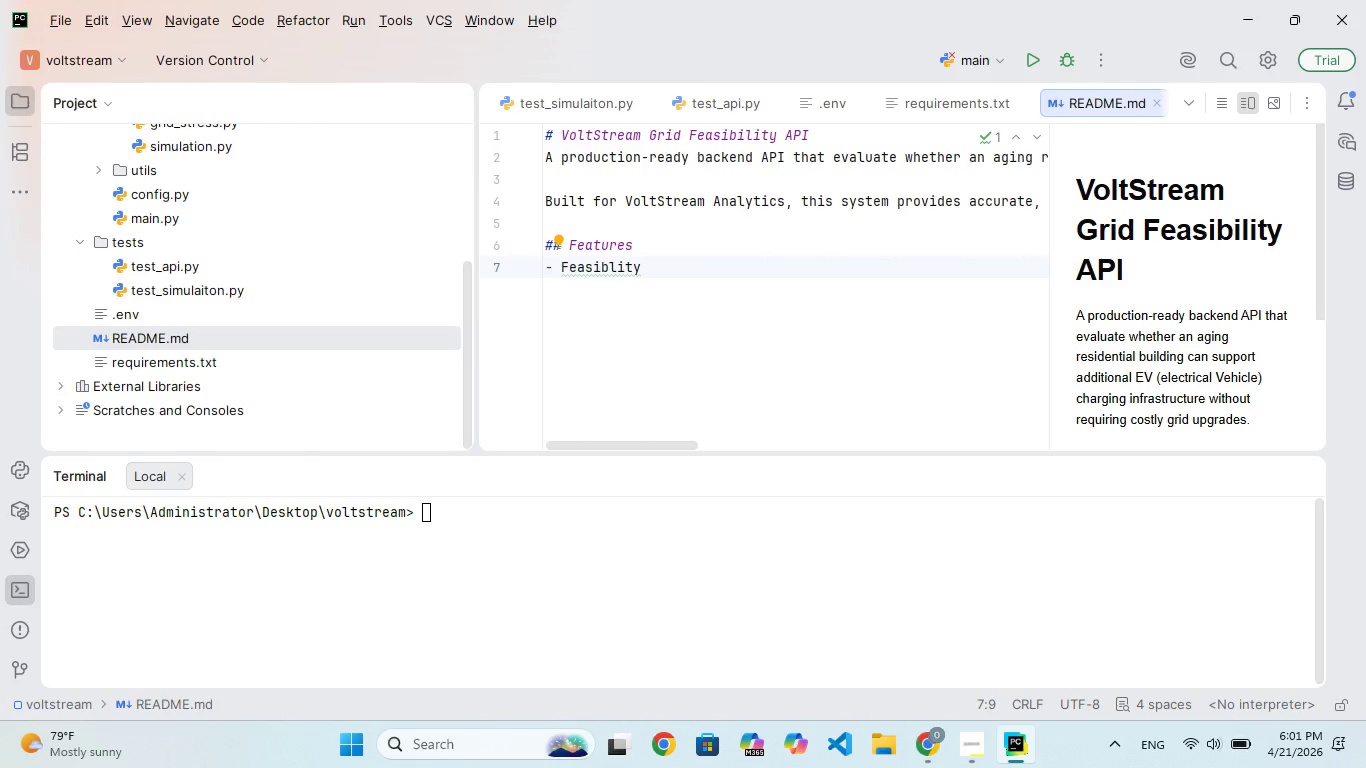 
key(I)
 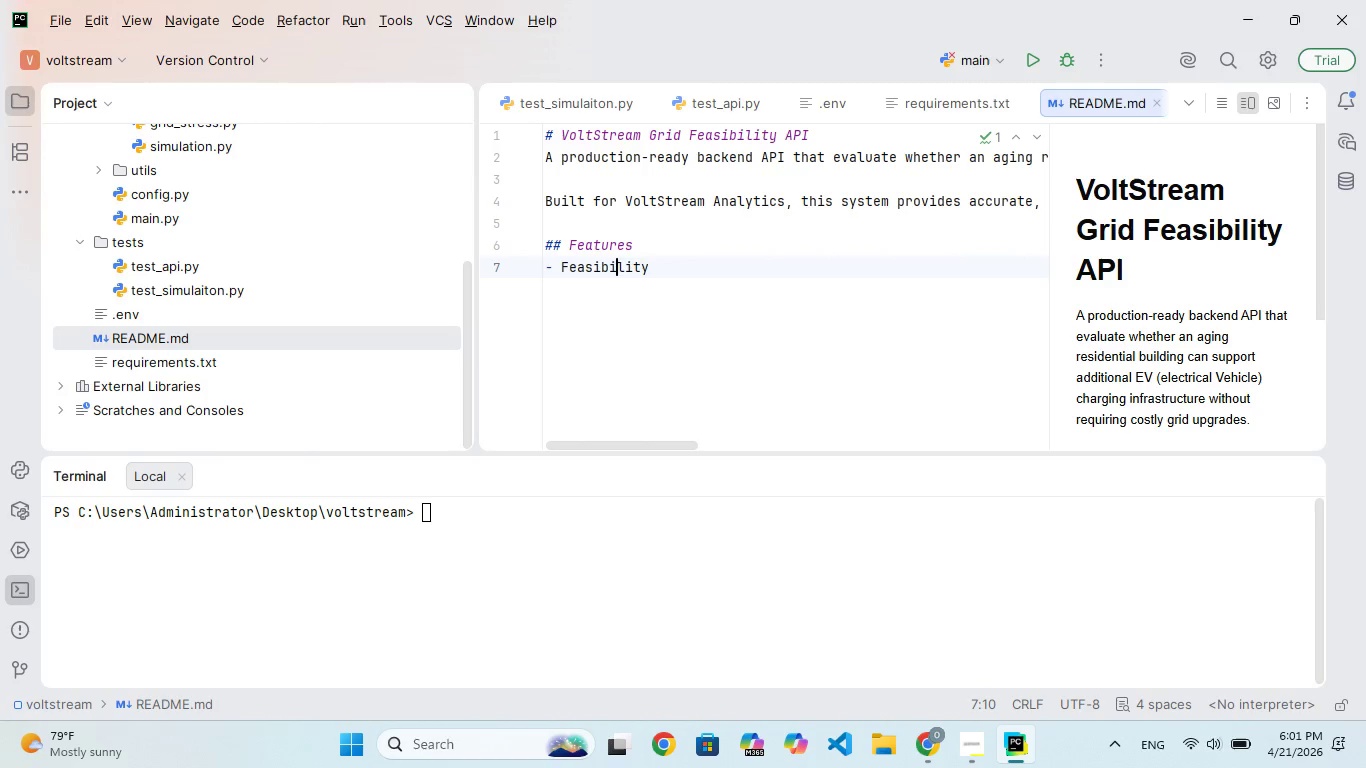 
hold_key(key=ArrowRight, duration=0.56)
 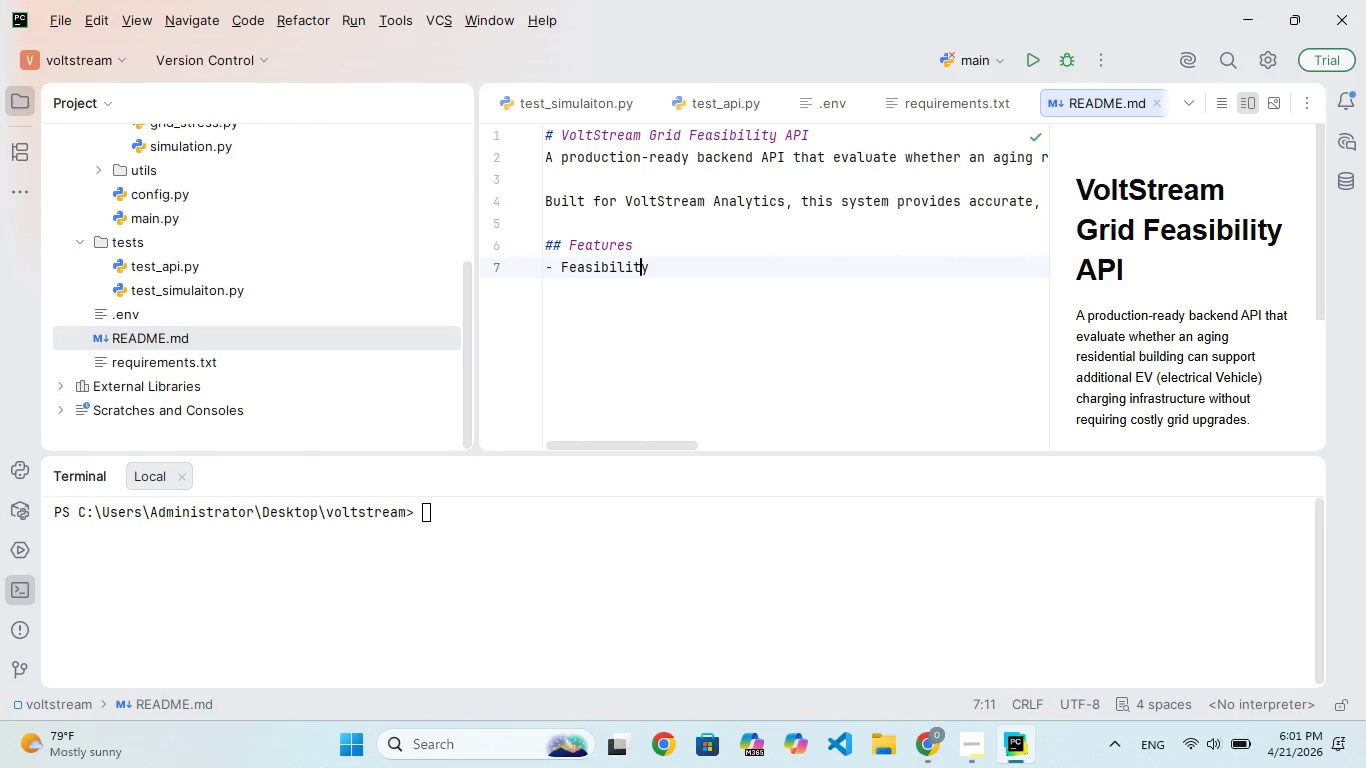 
key(ArrowRight)
 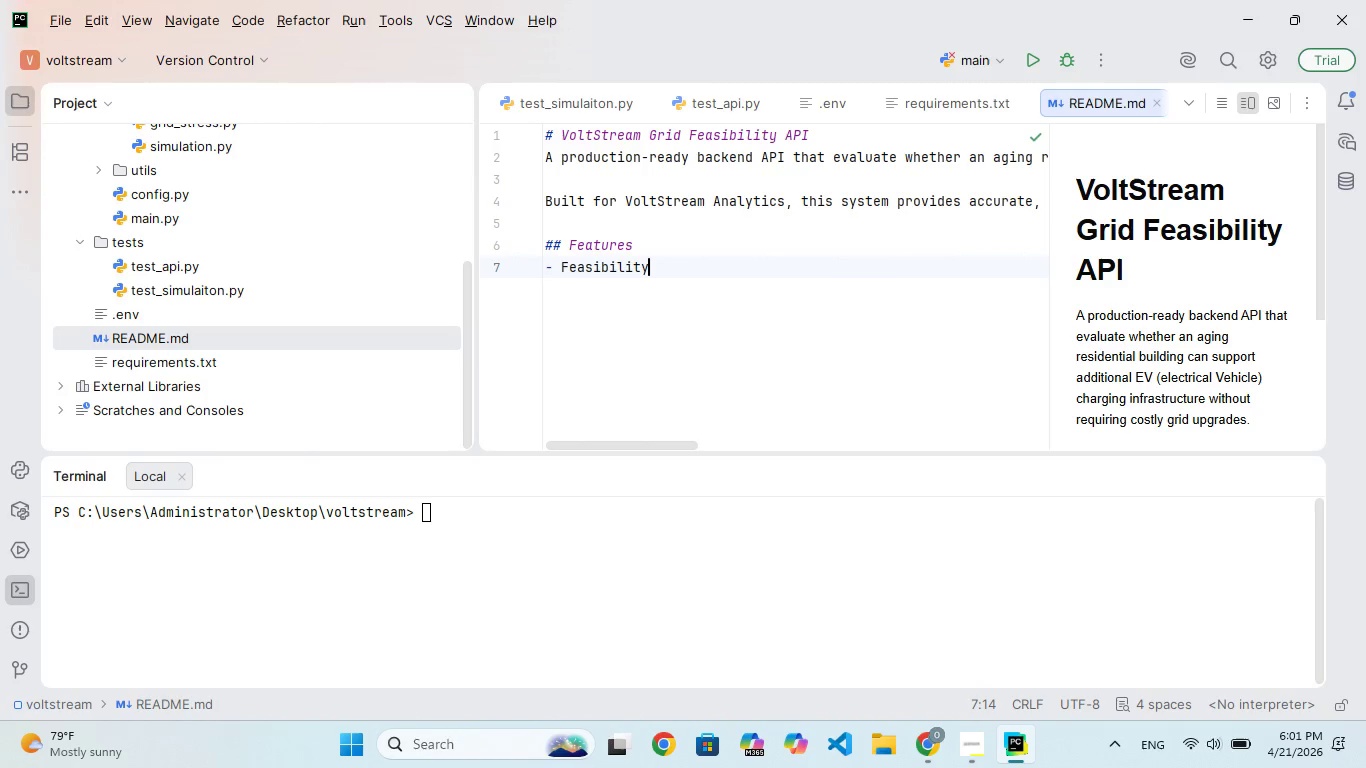 
key(ArrowRight)
 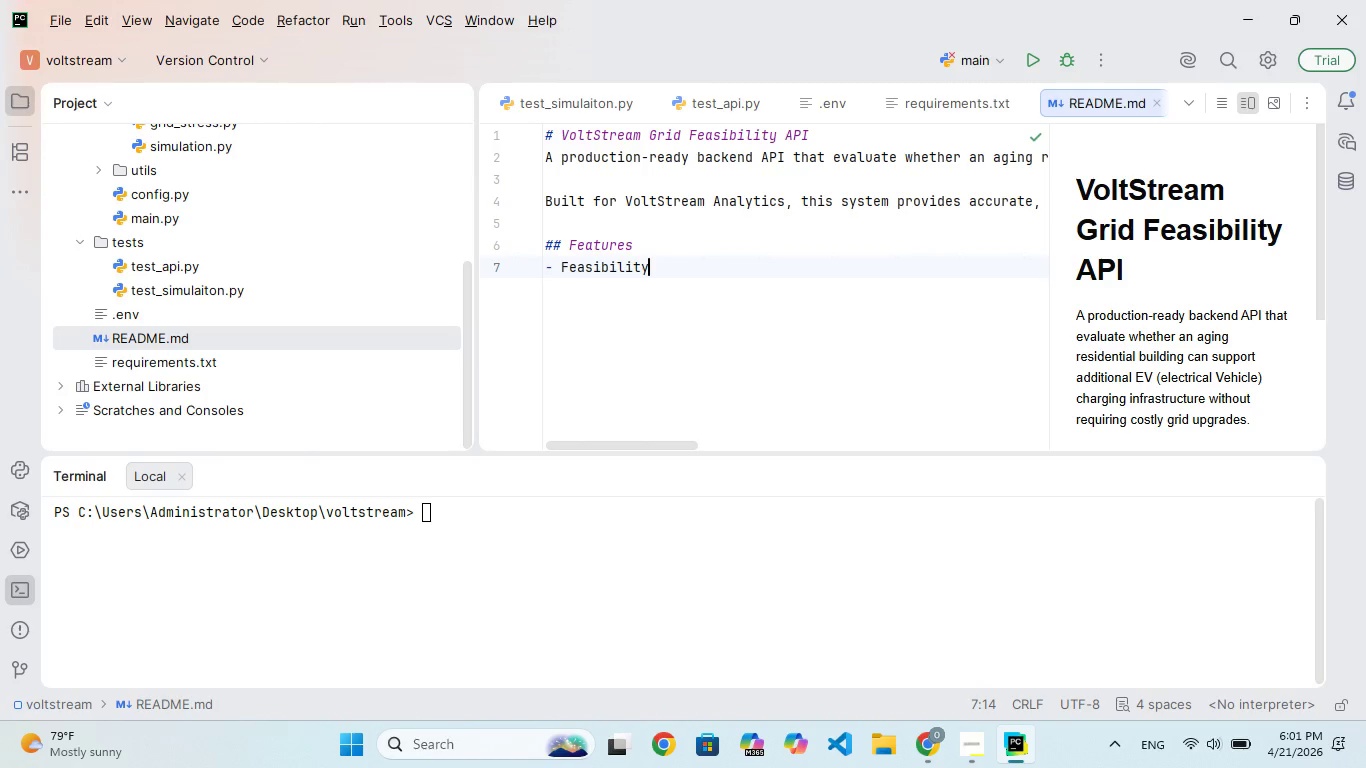 
type( Simulation Engine)
 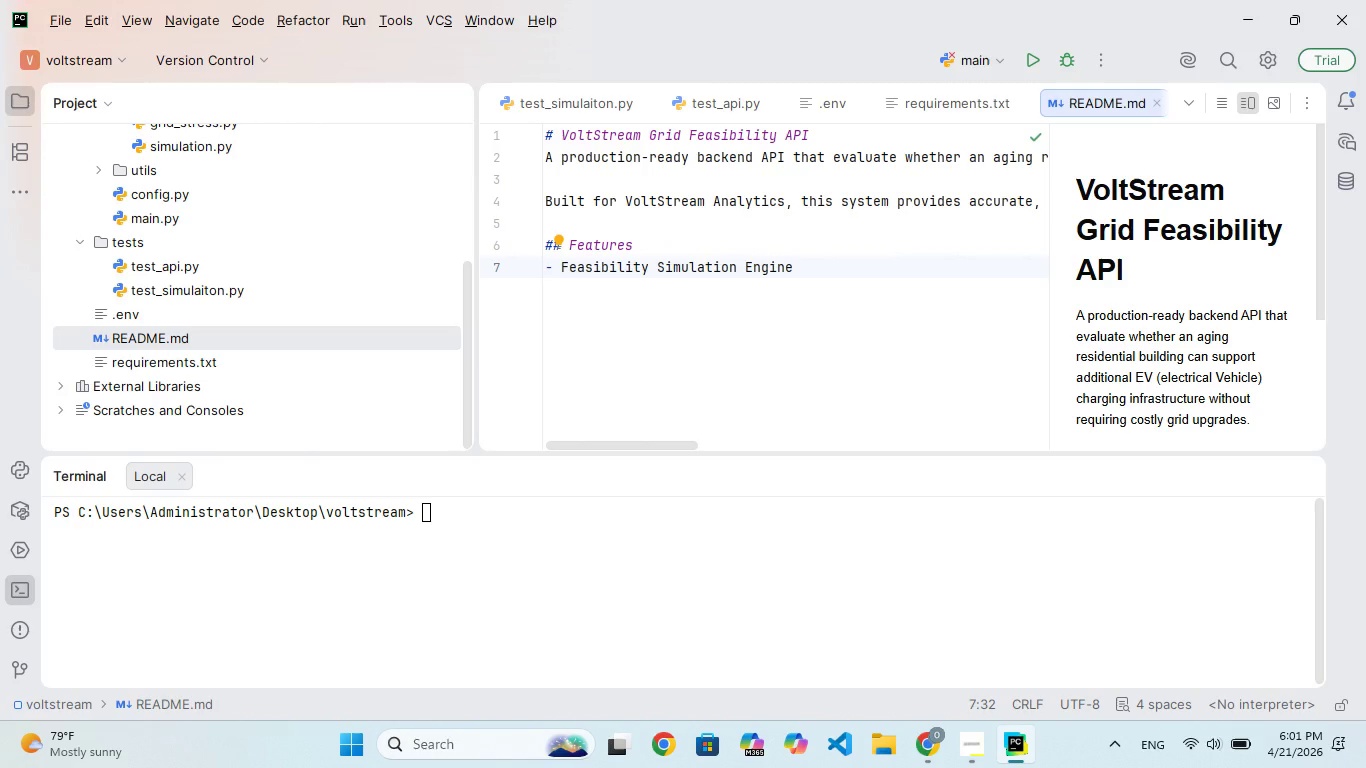 
key(Enter)
 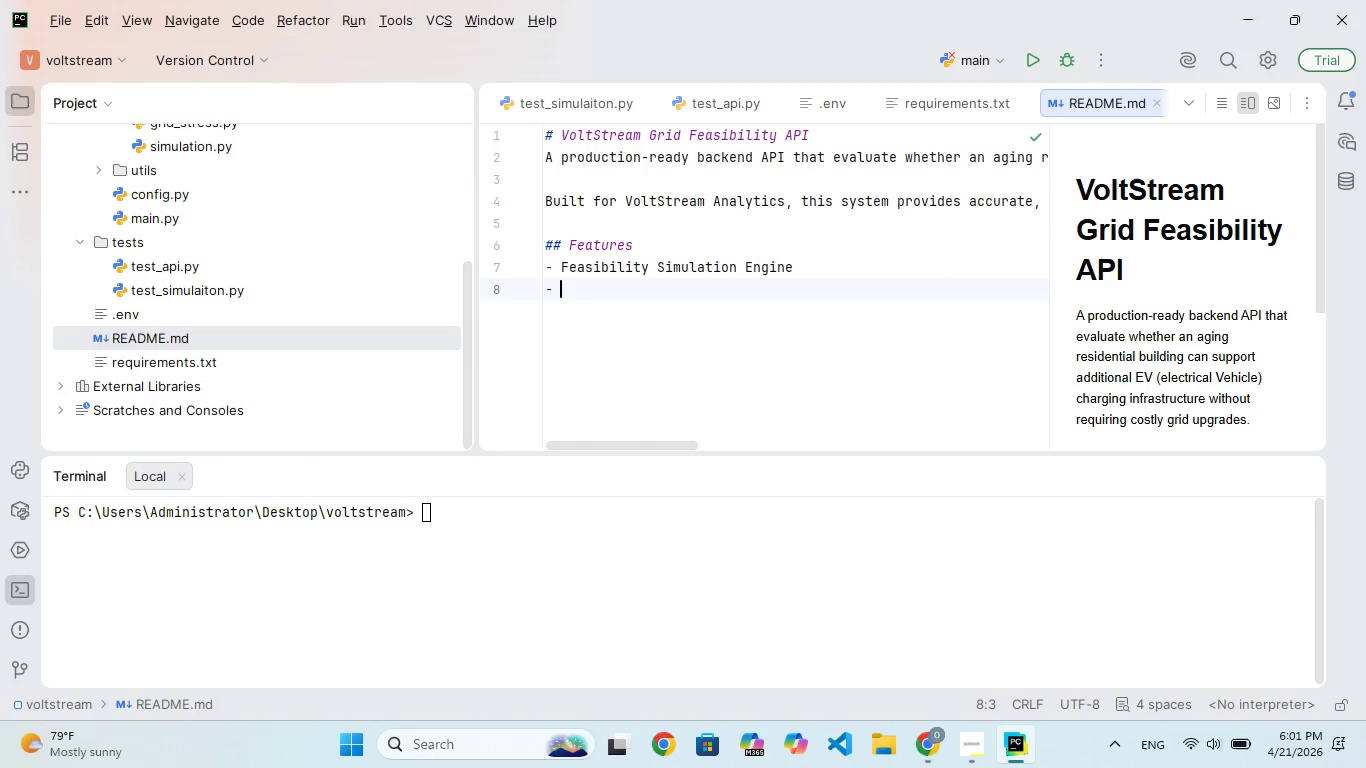 
key(Backspace)
 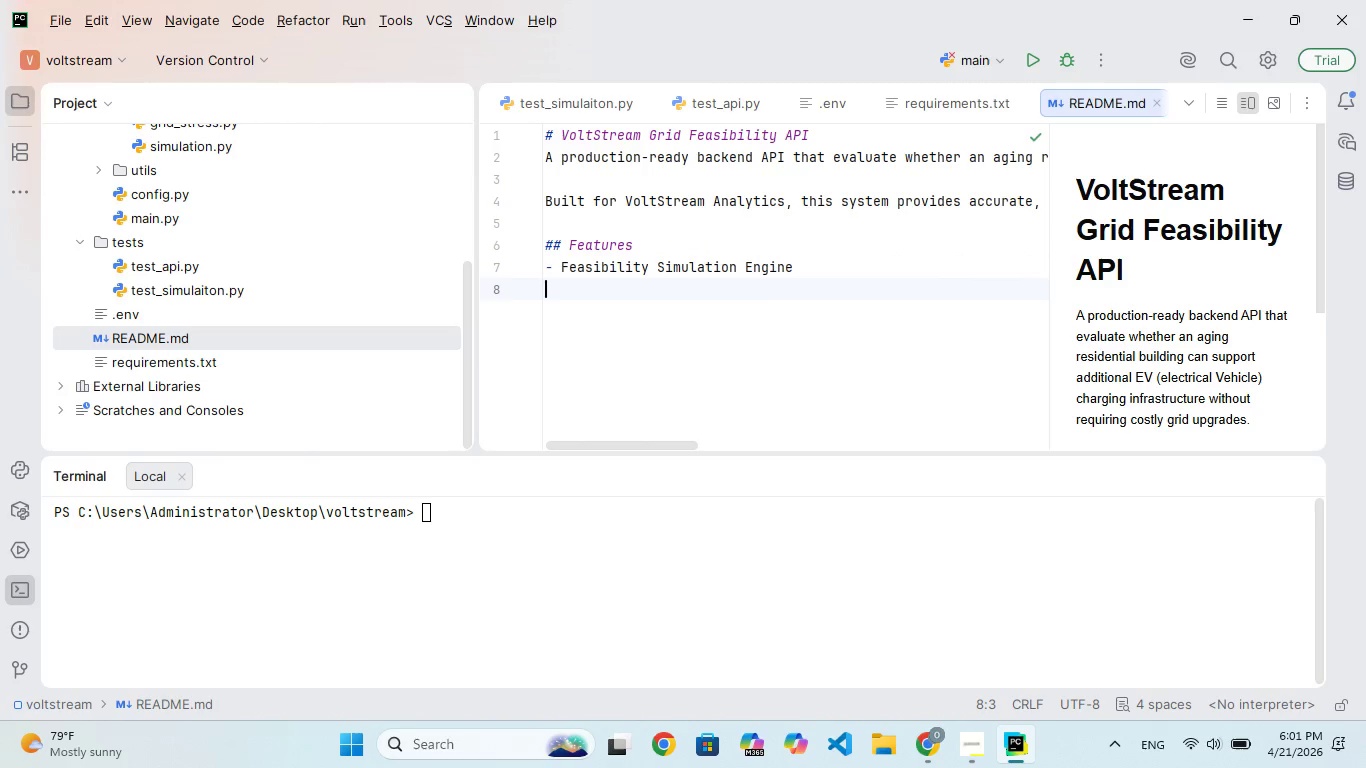 
key(Backspace)
 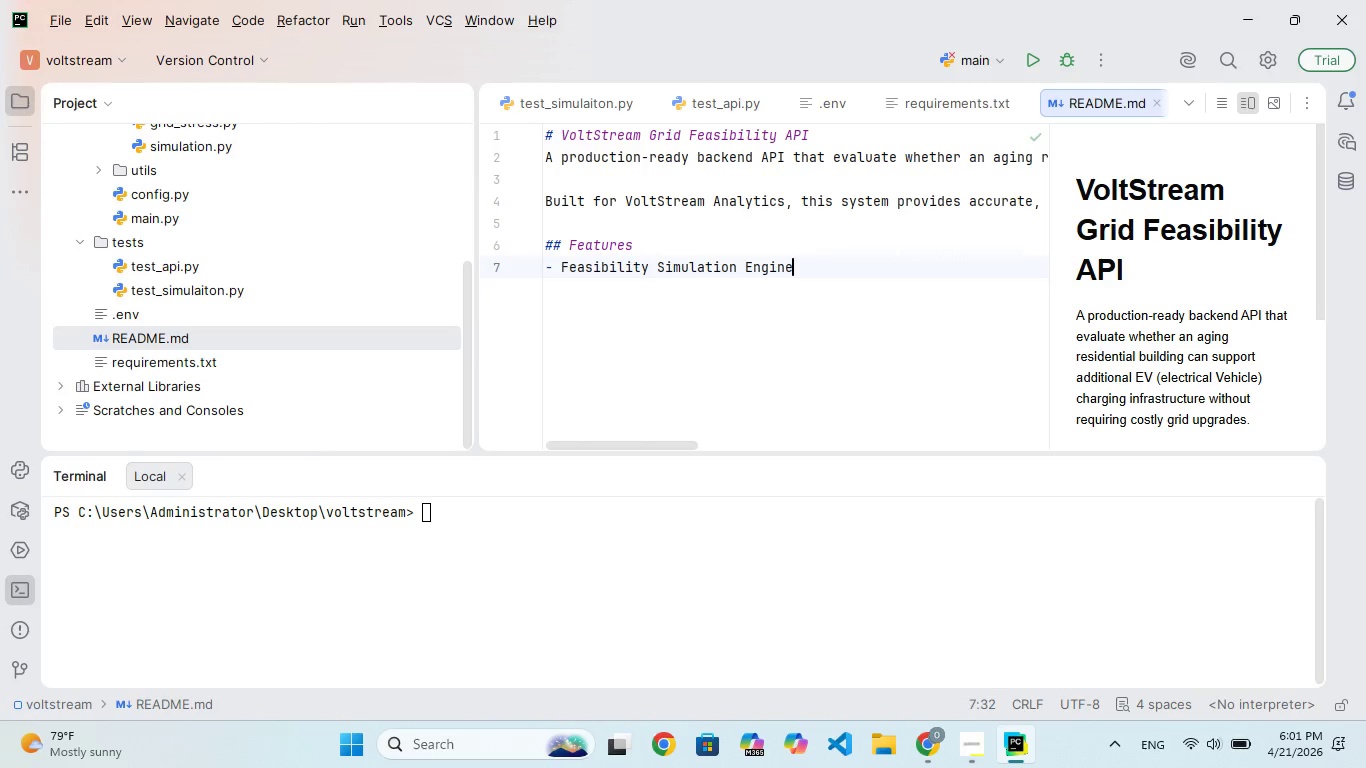 
key(Space)
 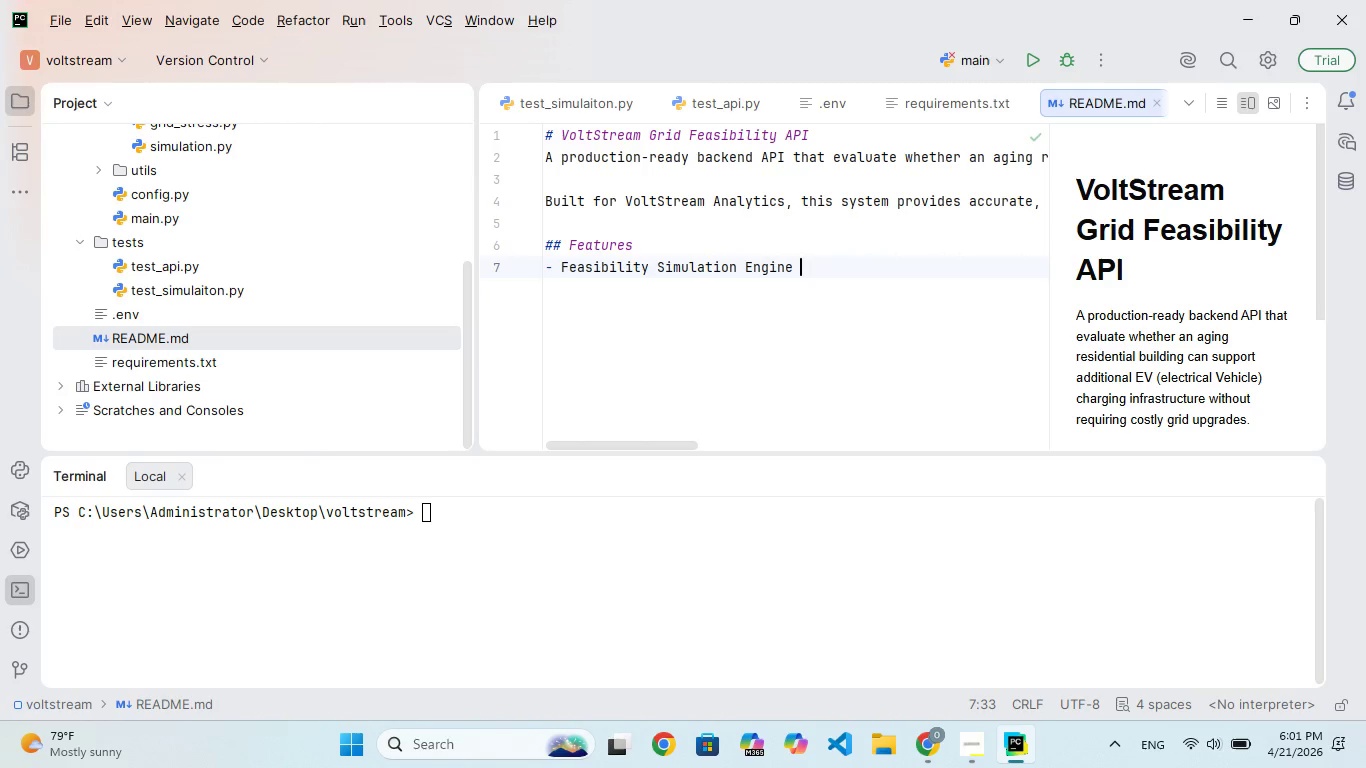 
key(Enter)
 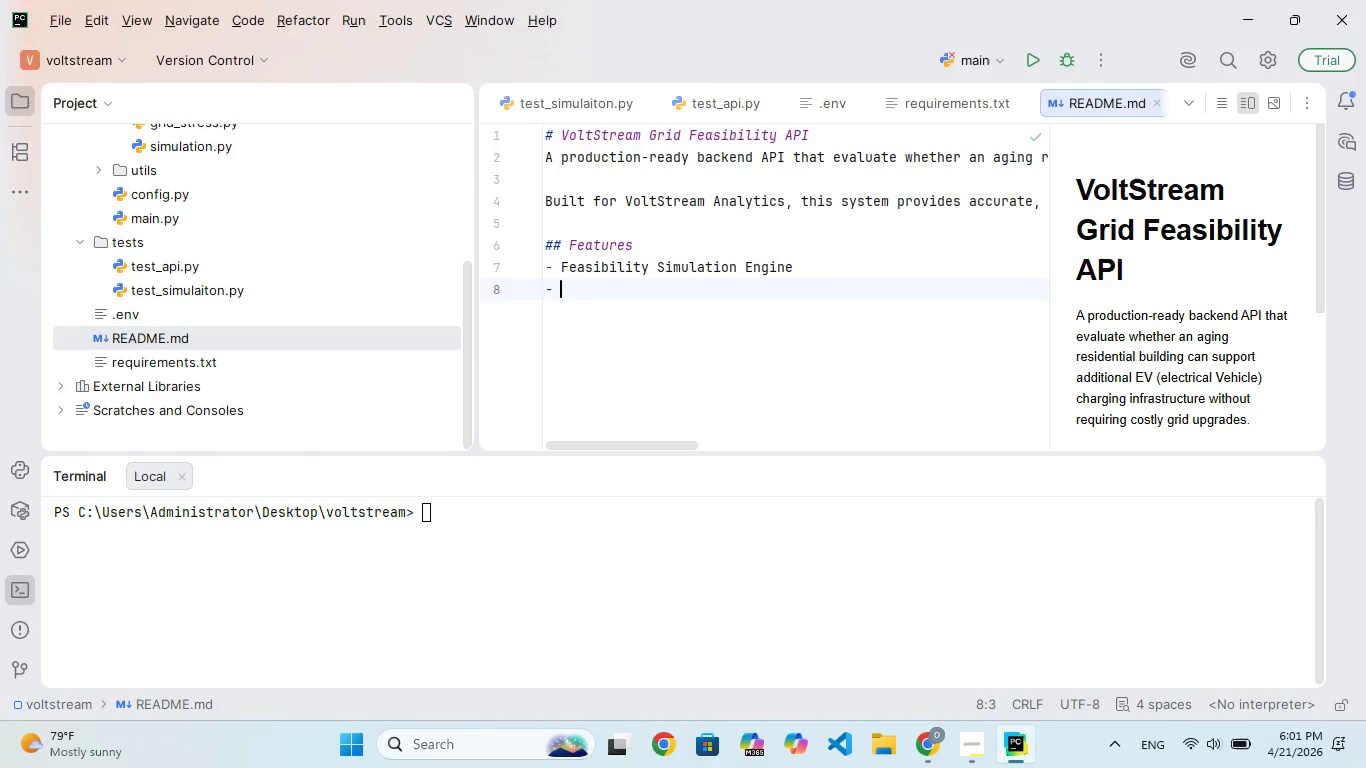 
type(  )
key(Backspace)
key(Backspace)
key(Backspace)
type(   - calculate available electrical capacity)
 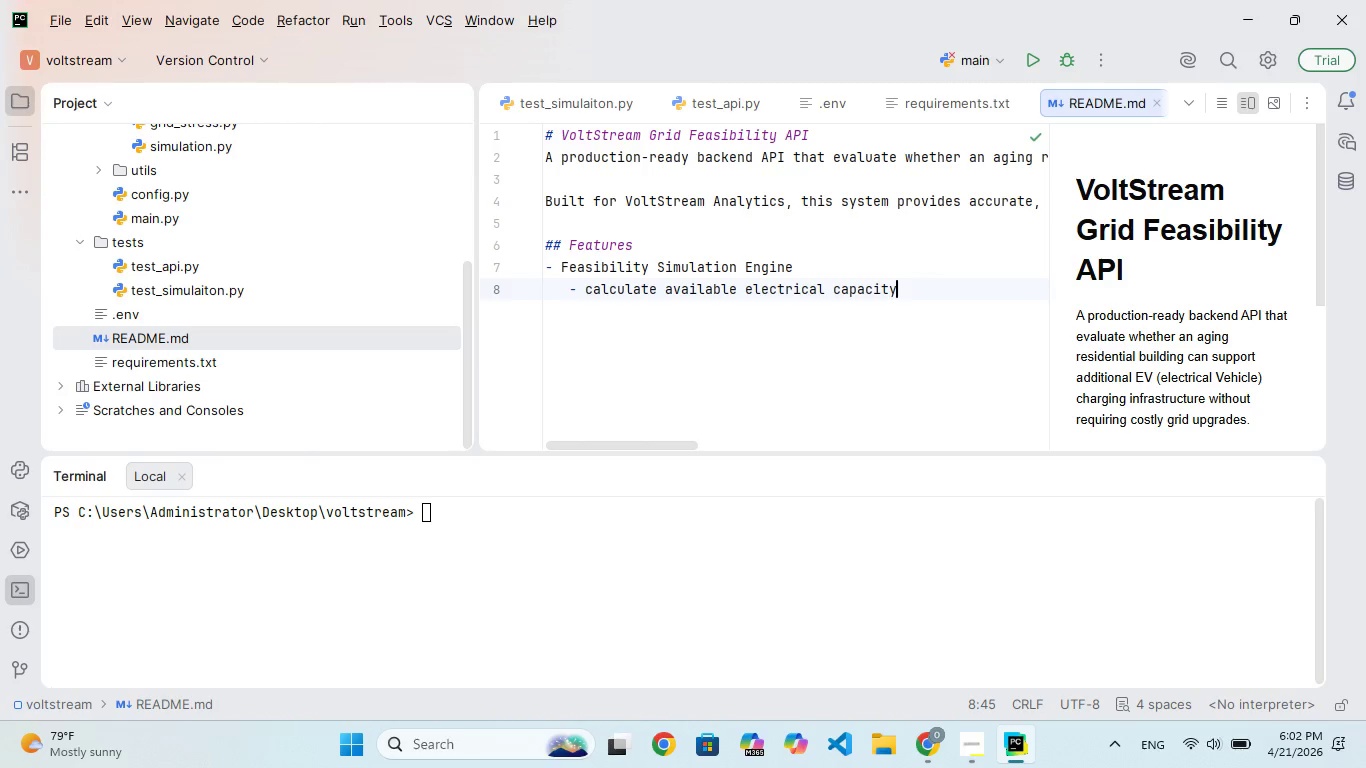 
key(Enter)
 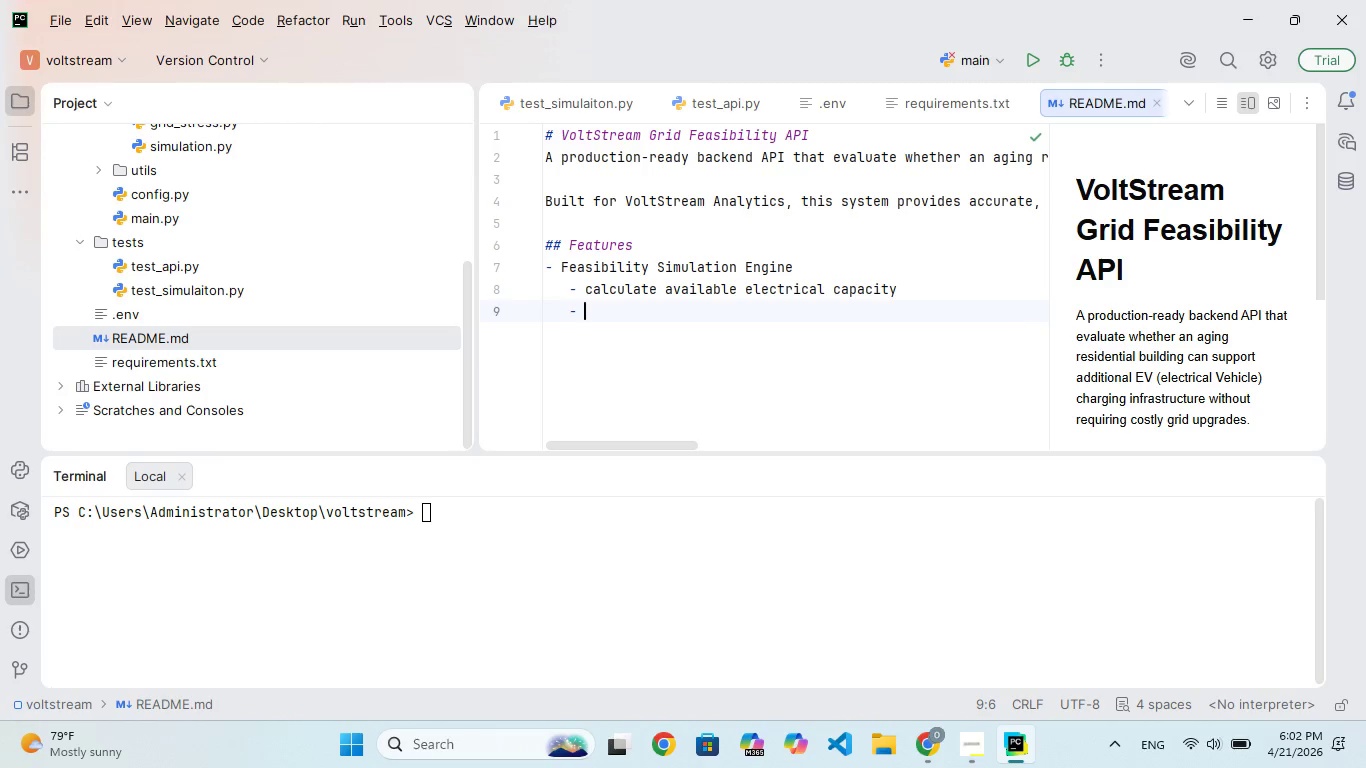 
type(Determine maximun)
key(Backspace)
type(m nuber)
key(Backspace)
key(Backspace)
key(Backspace)
 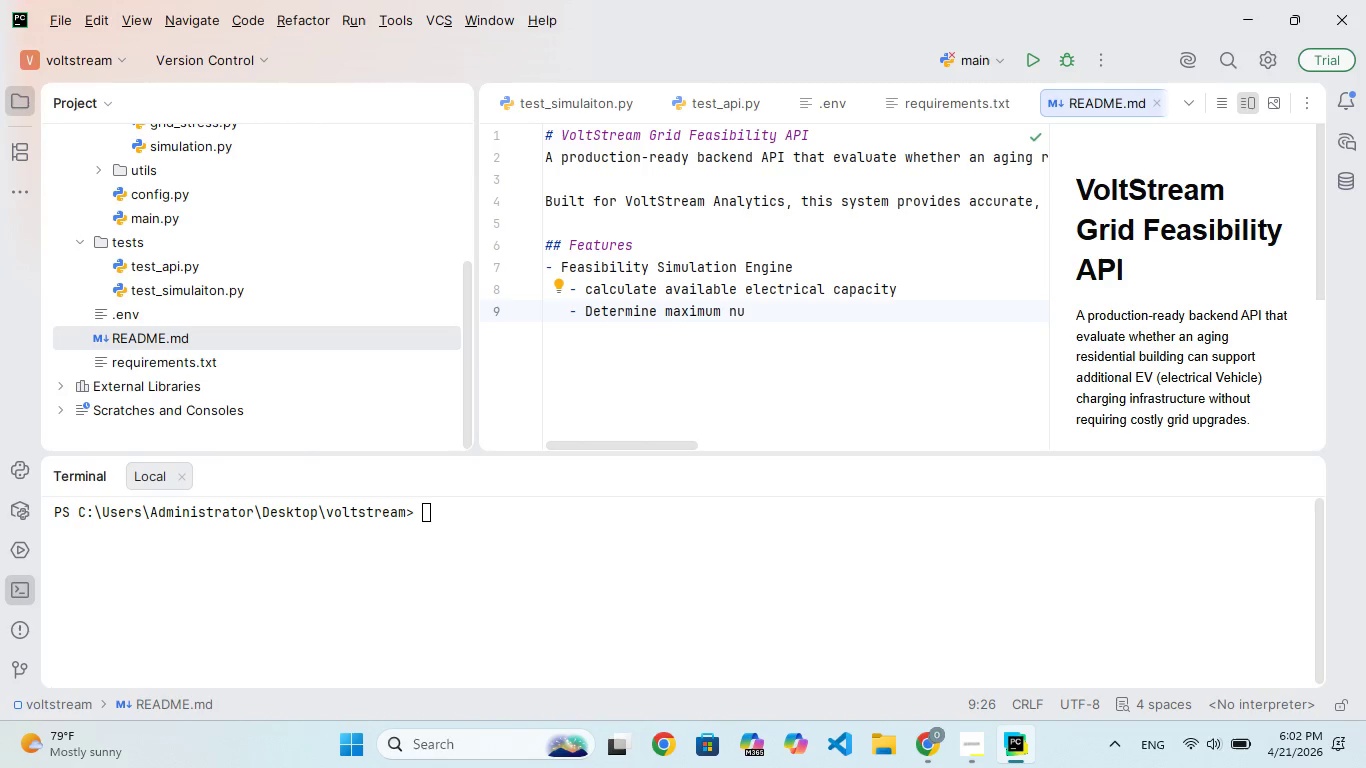 
type(mber of Level 2 EV charerssupproted)
 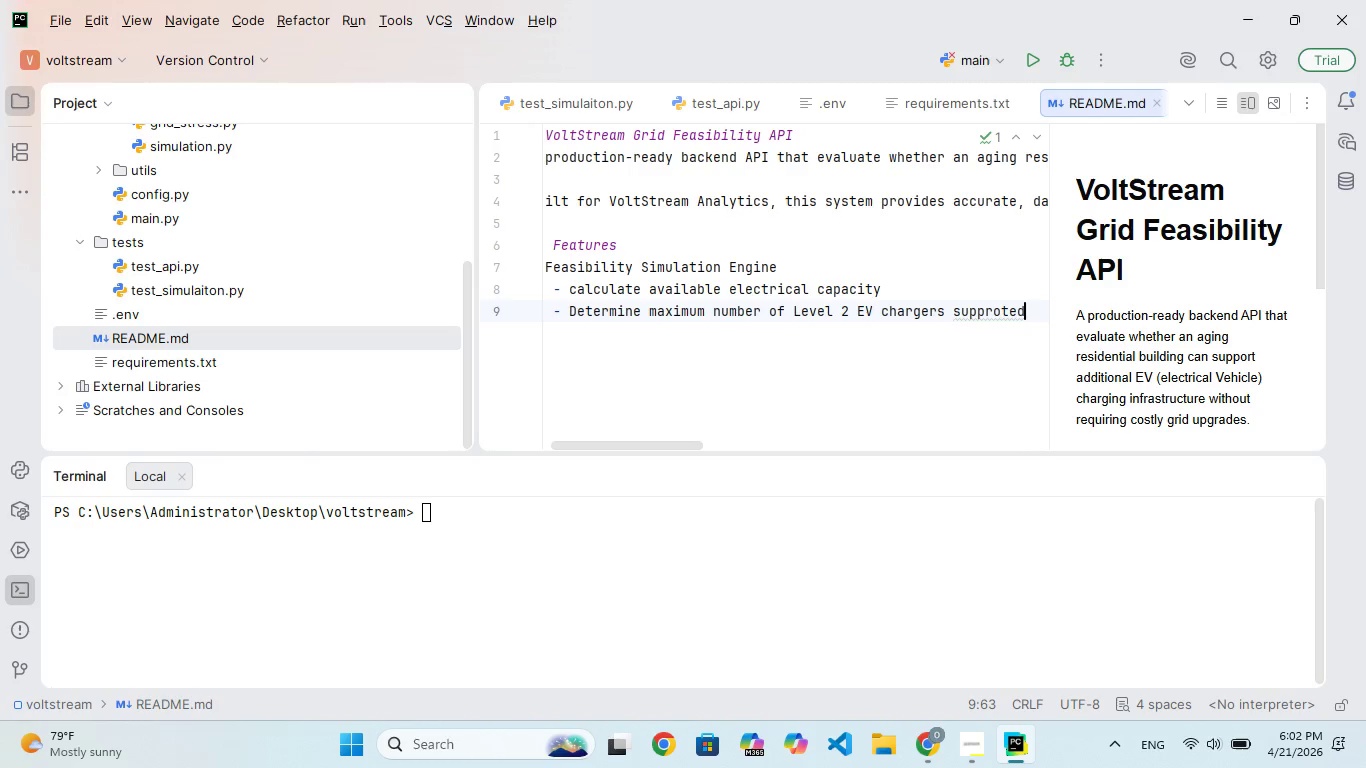 
hold_key(key=G, duration=0.33)
 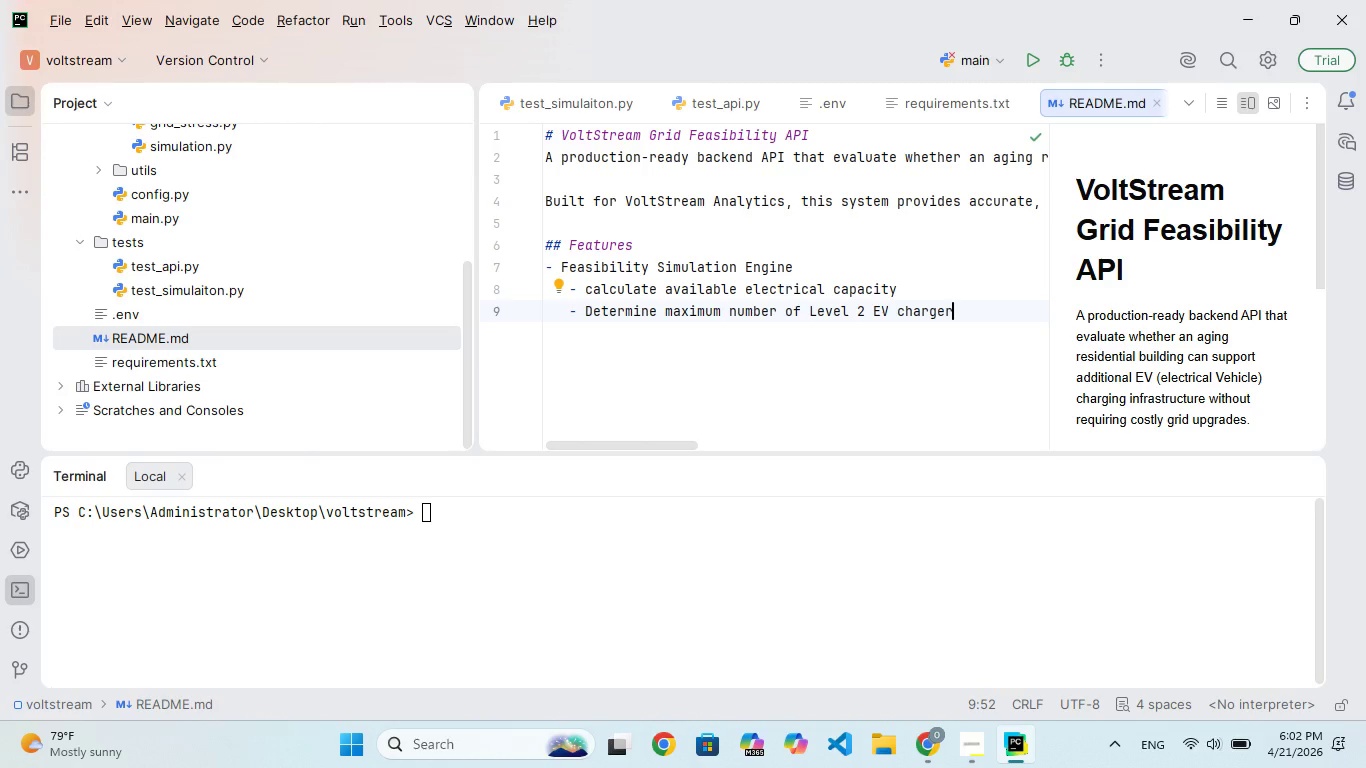 
hold_key(key=Enter, duration=0.31)
 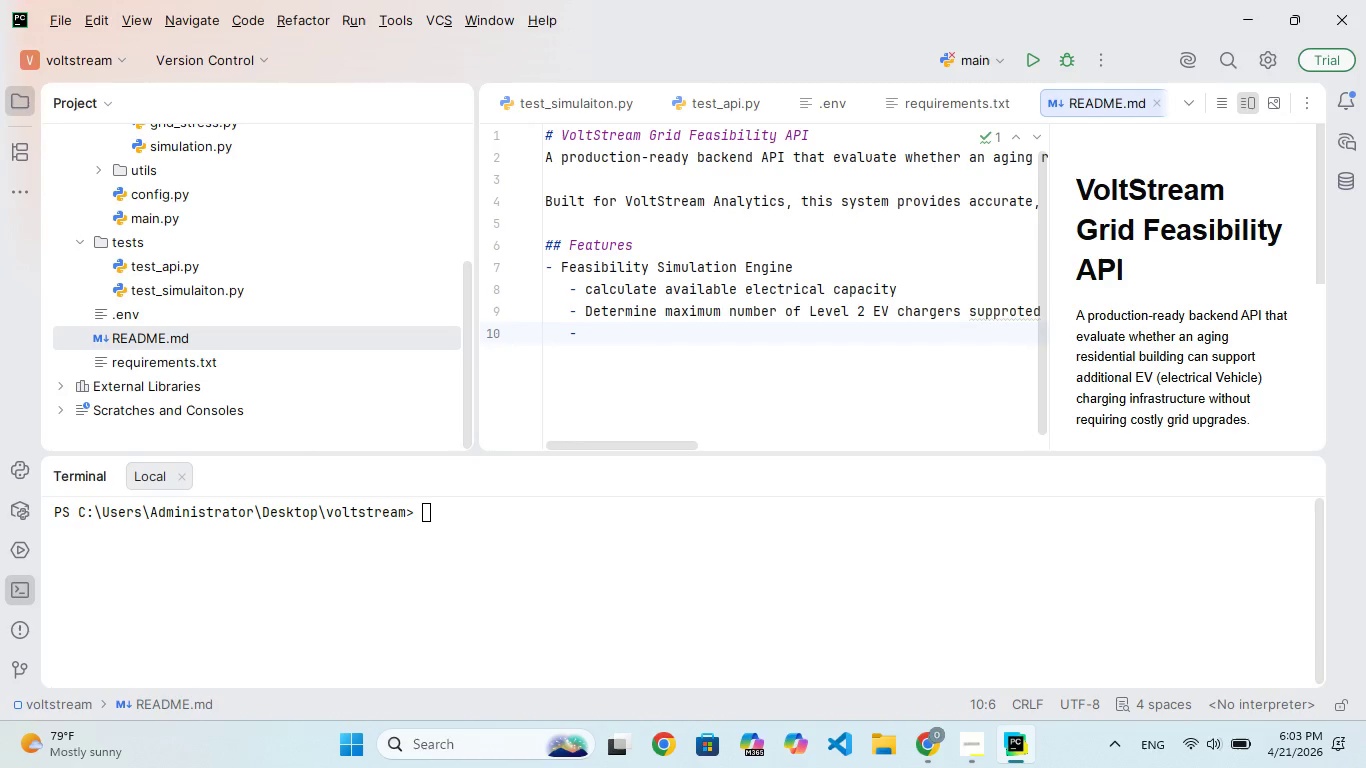 
type(Retruns grid )
 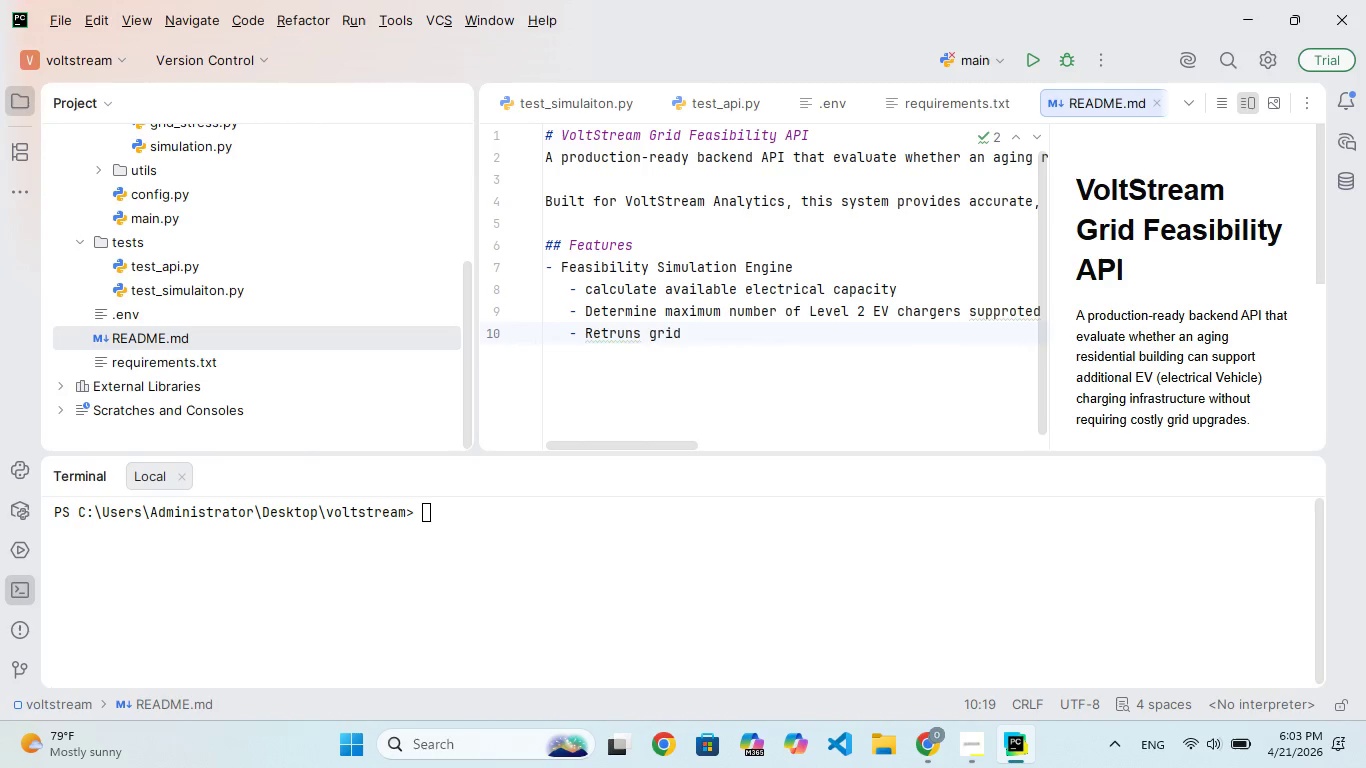 
wait(5.59)
 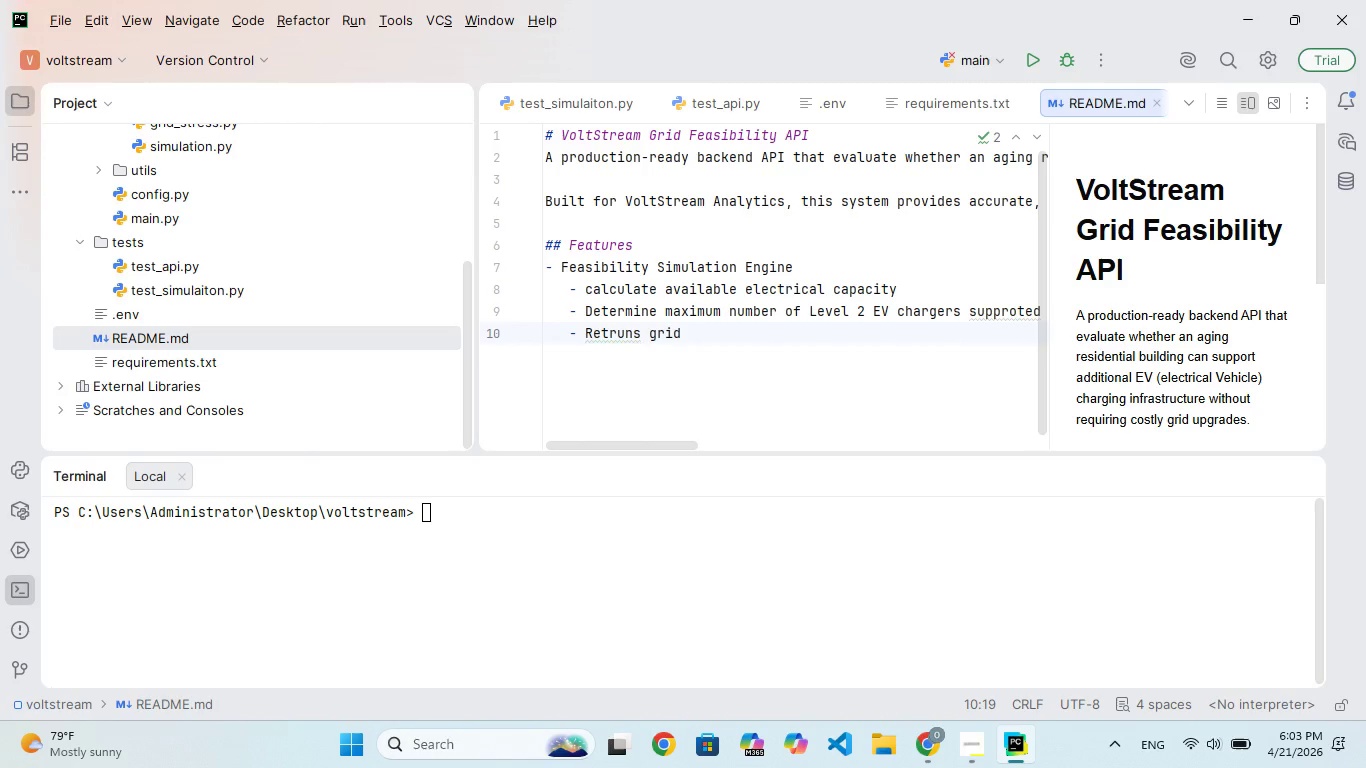 
hold_key(key=ArrowLeft, duration=0.89)
 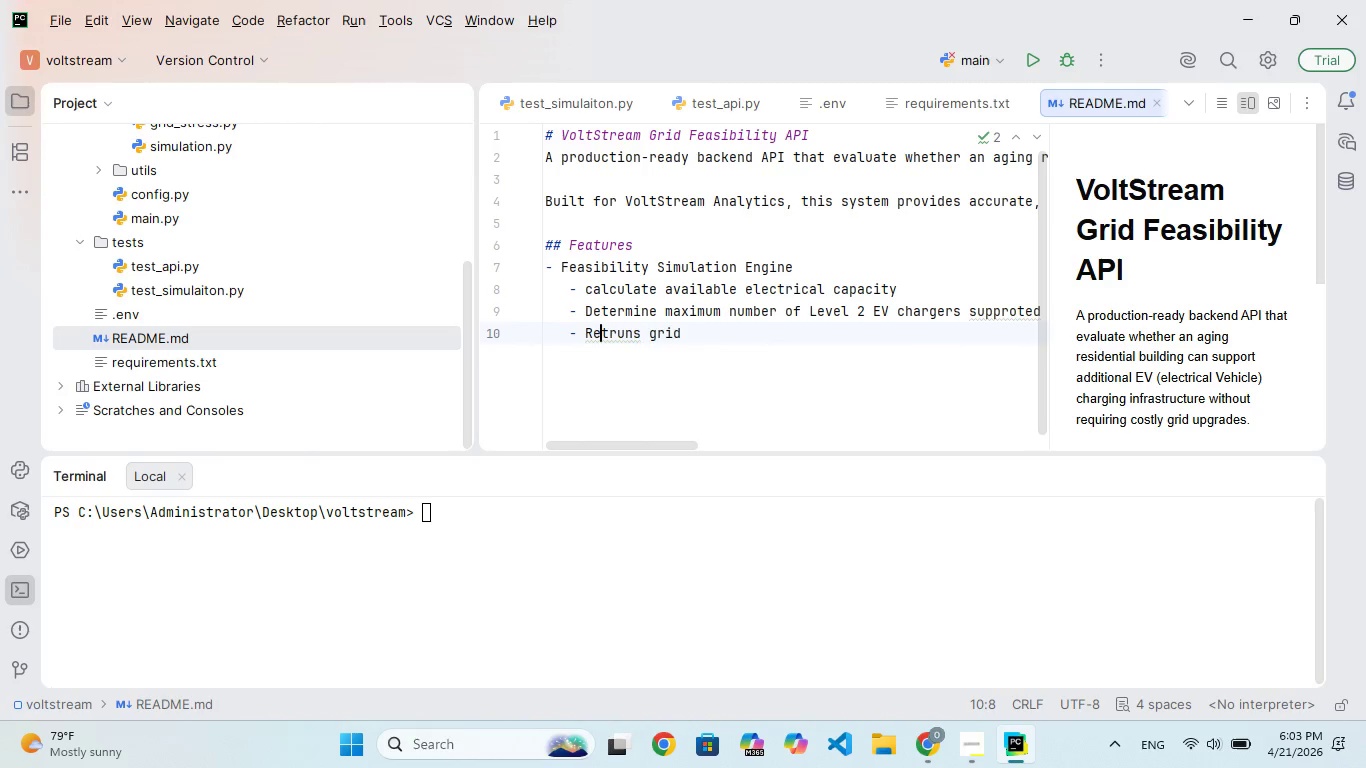 
key(ArrowRight)
 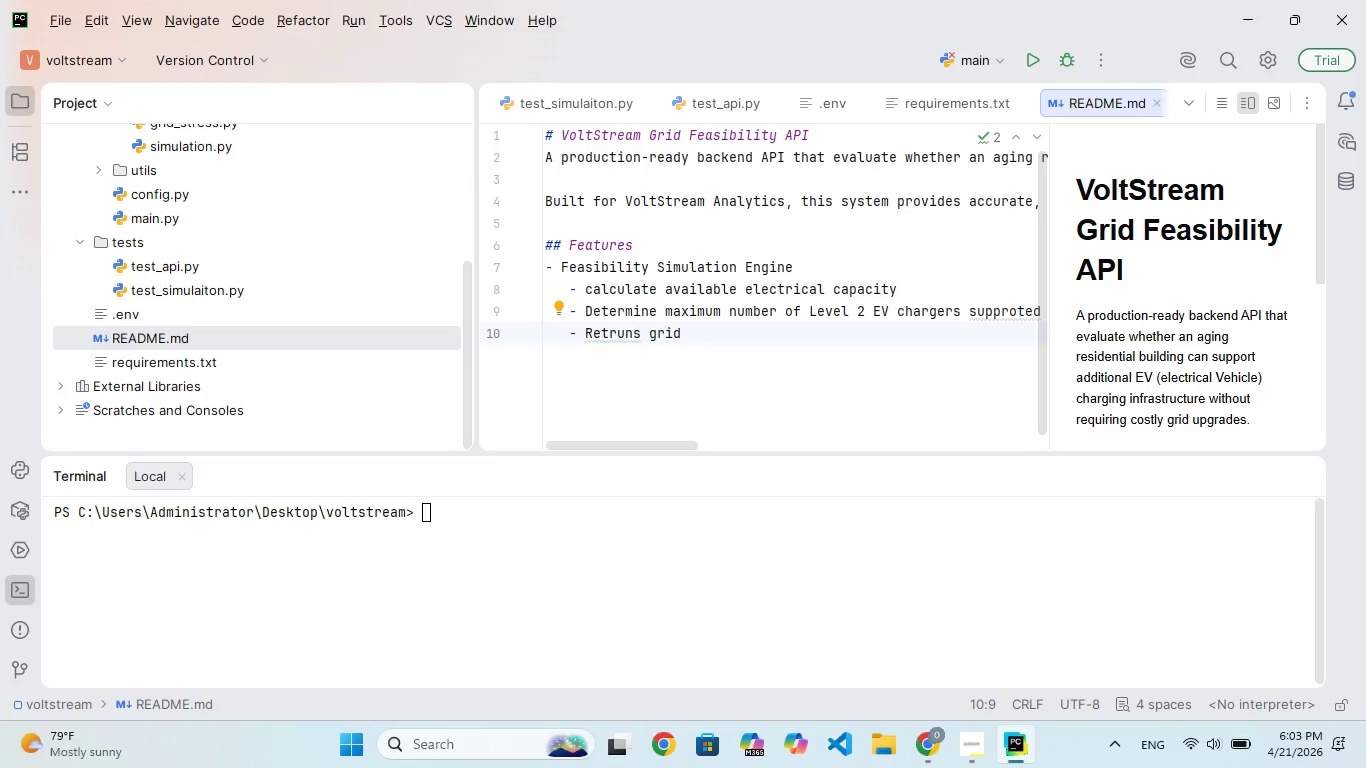 
key(U)
 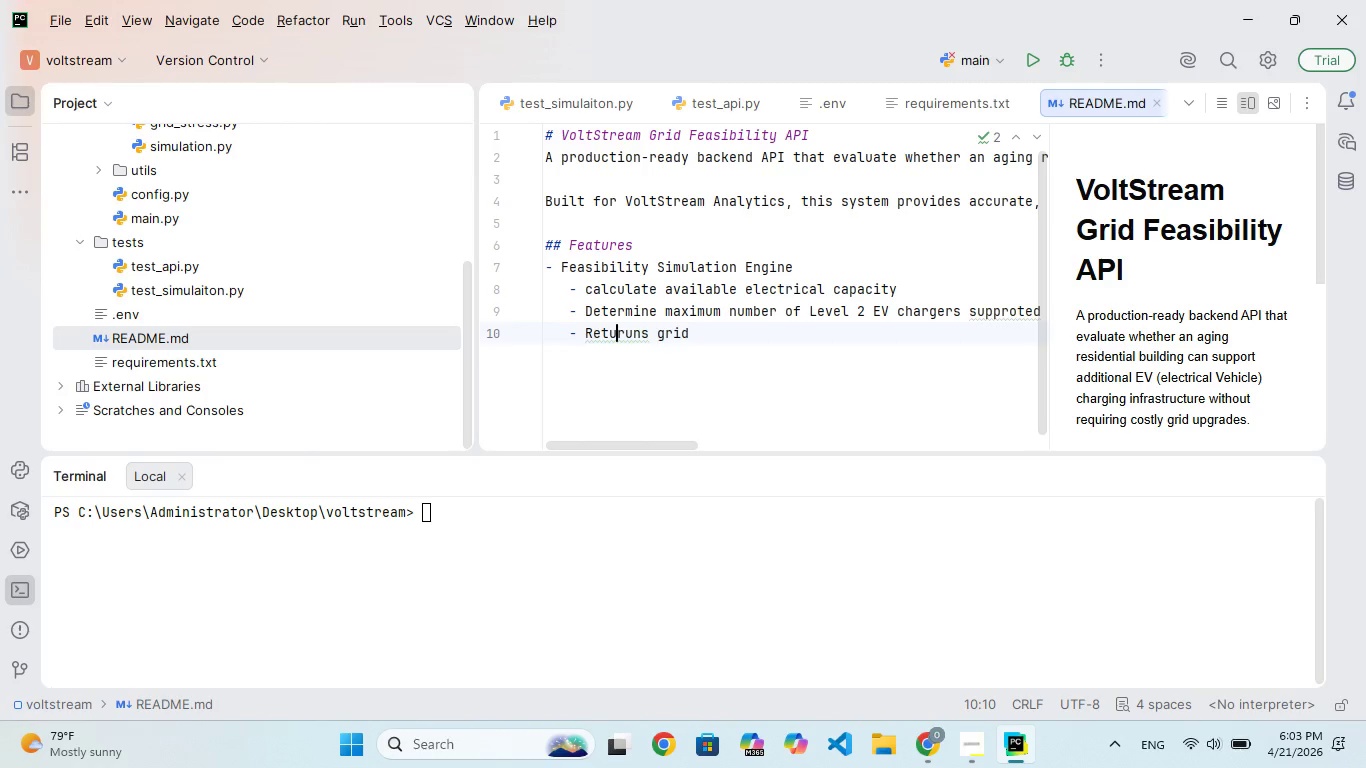 
key(ArrowRight)
 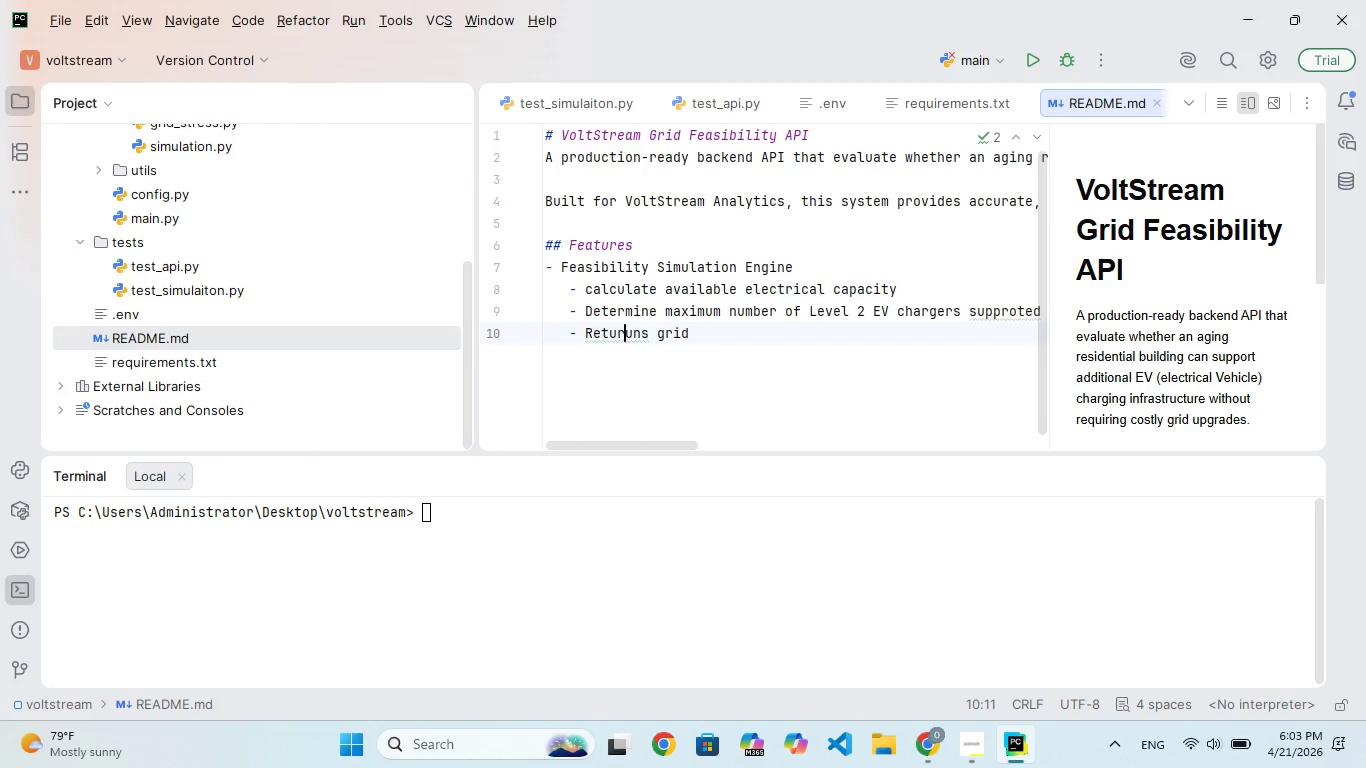 
key(ArrowRight)
 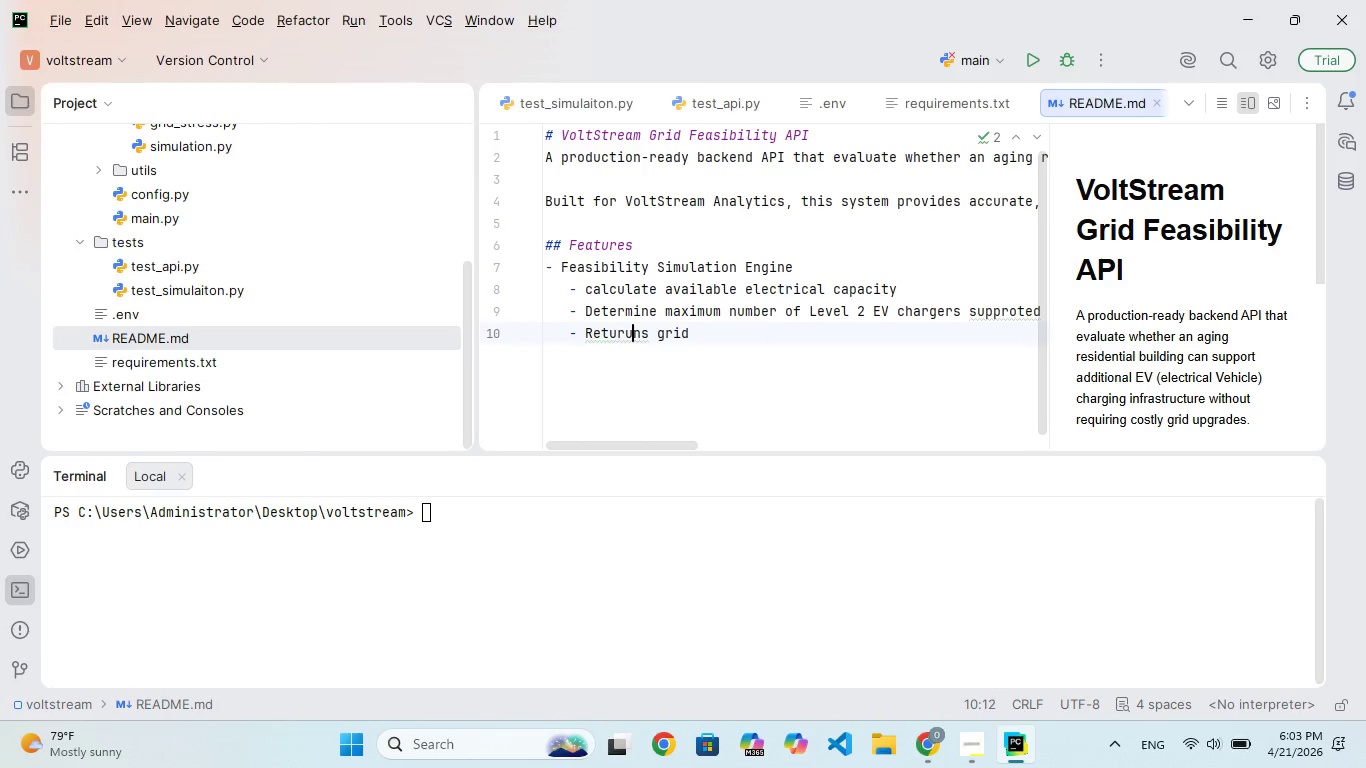 
key(Backspace)
 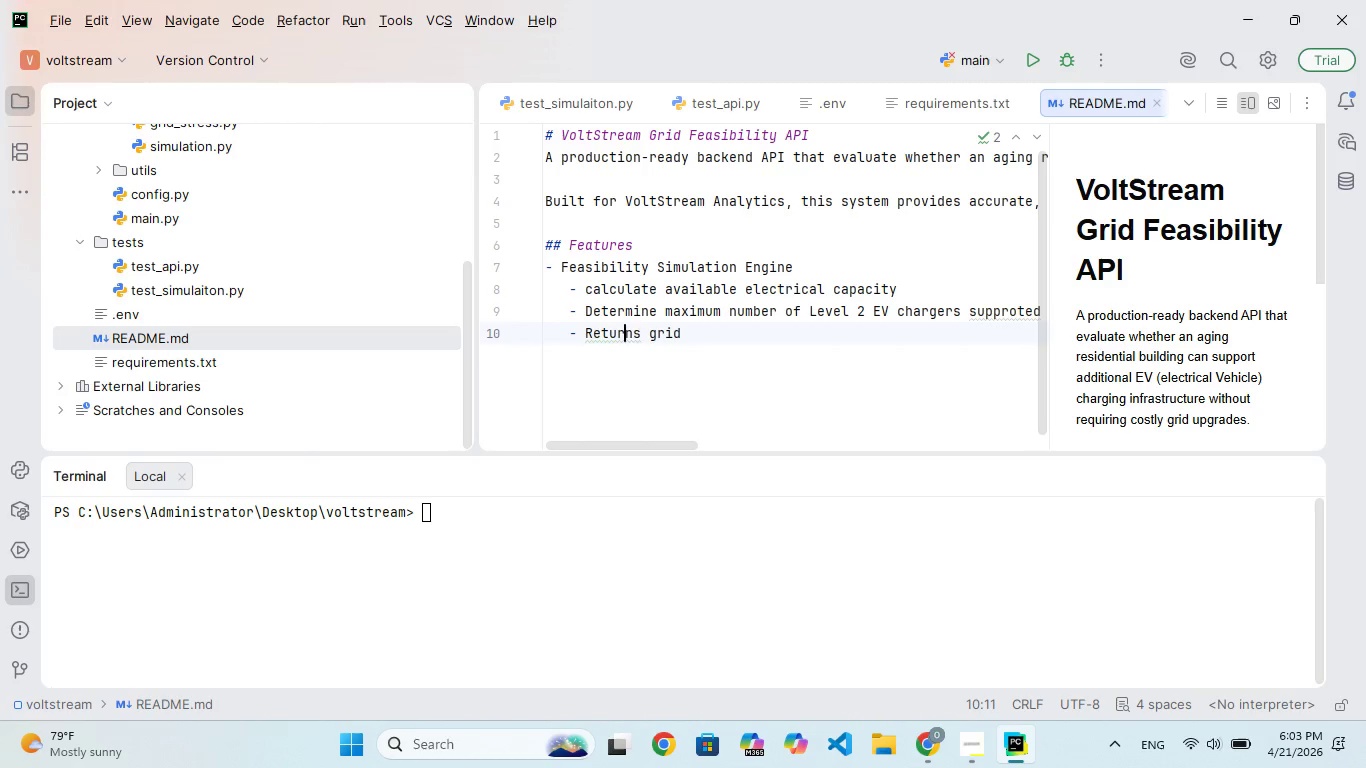 
hold_key(key=ArrowRight, duration=0.83)
 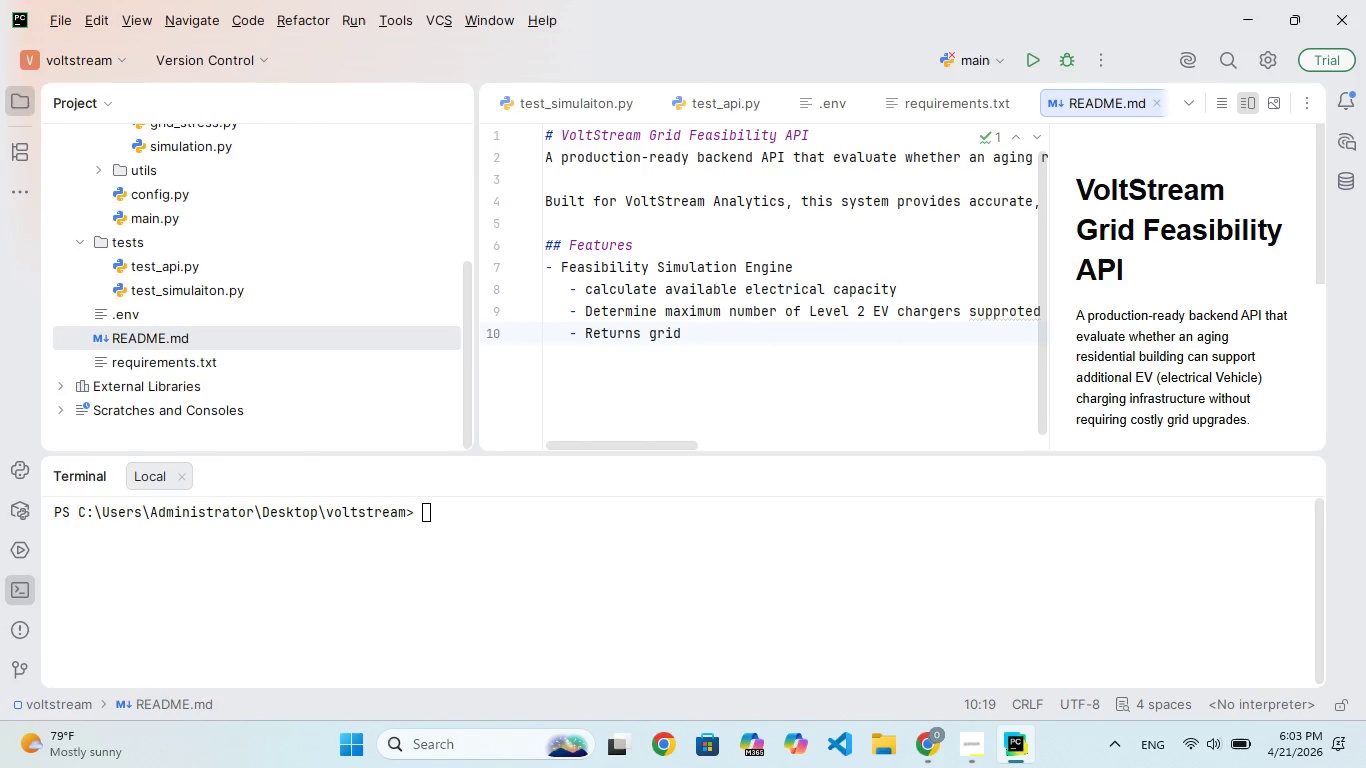 
type(utilizaiton metrics)
 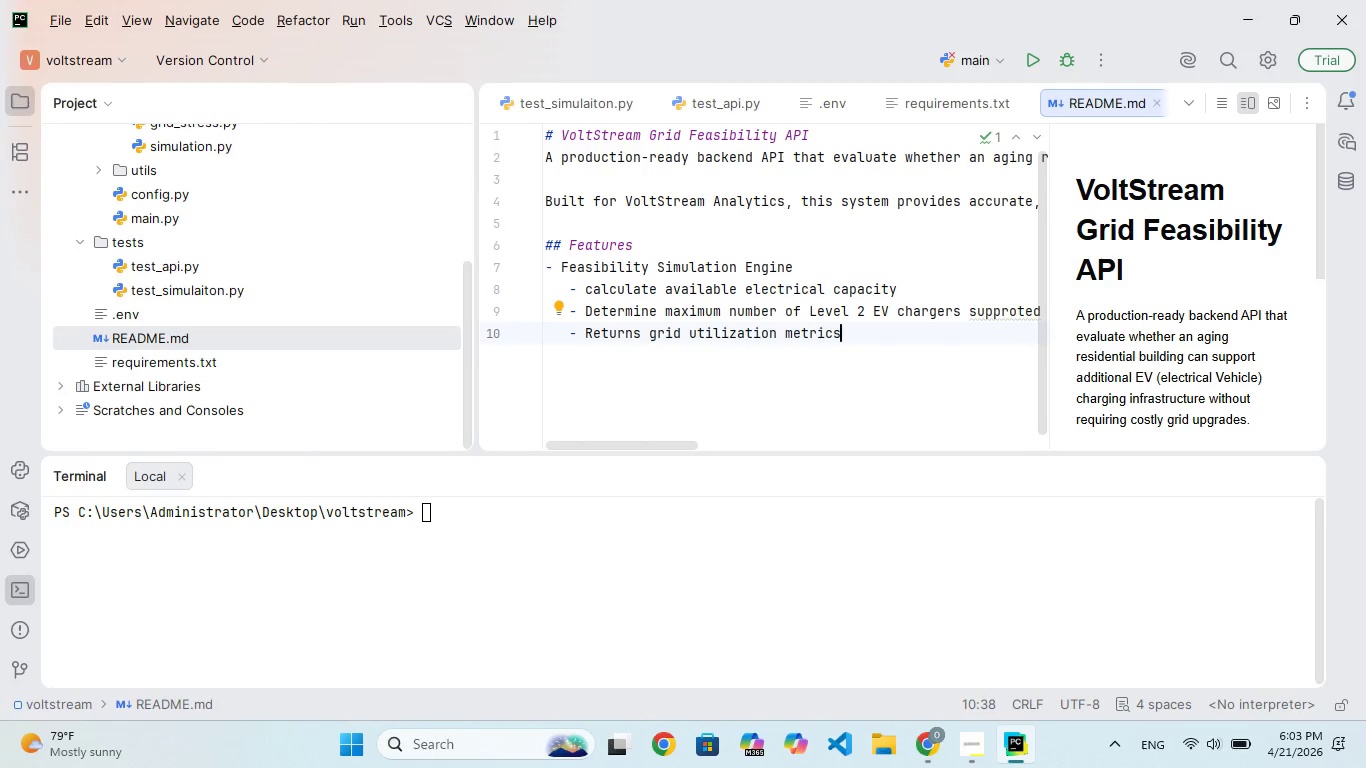 
key(Enter)
 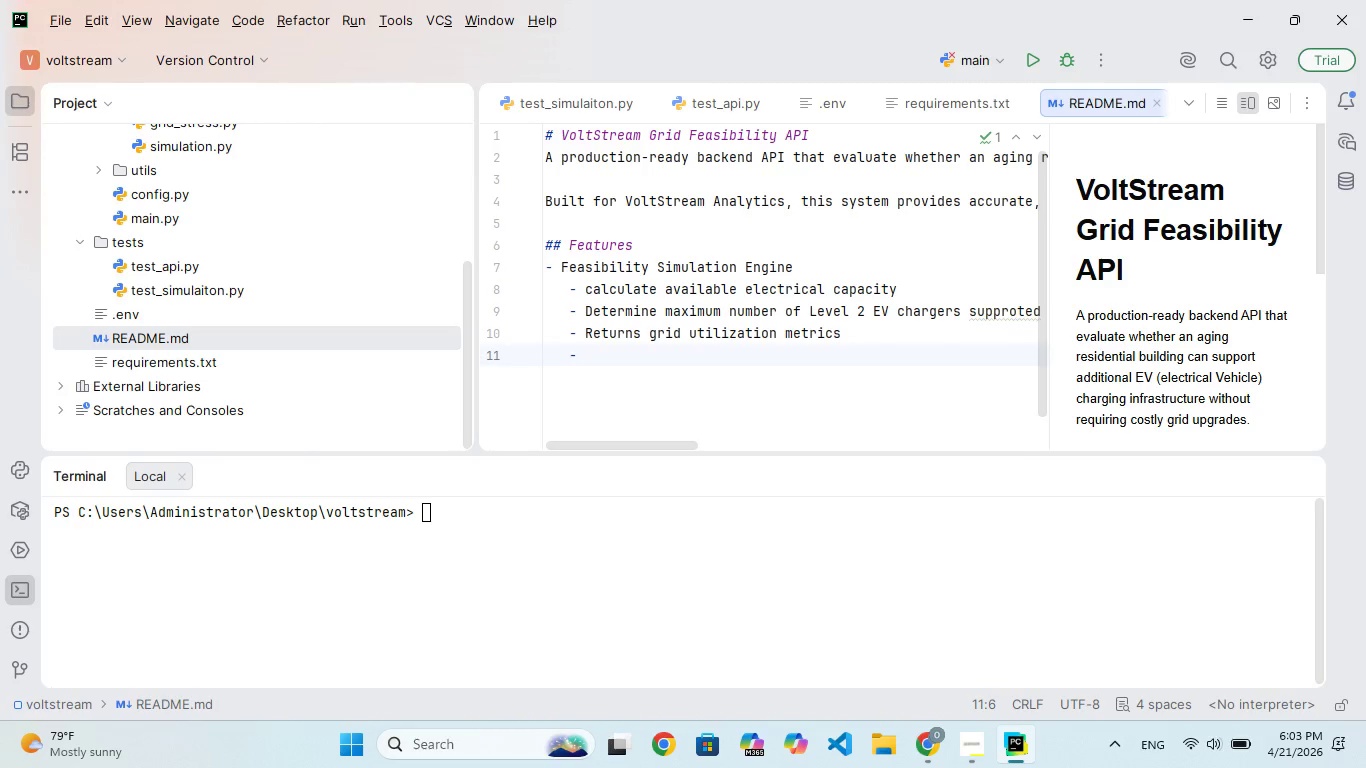 
key(Backspace)
key(Backspace)
type(- Grid Stress Mock Sr)
key(Backspace)
type(er)
 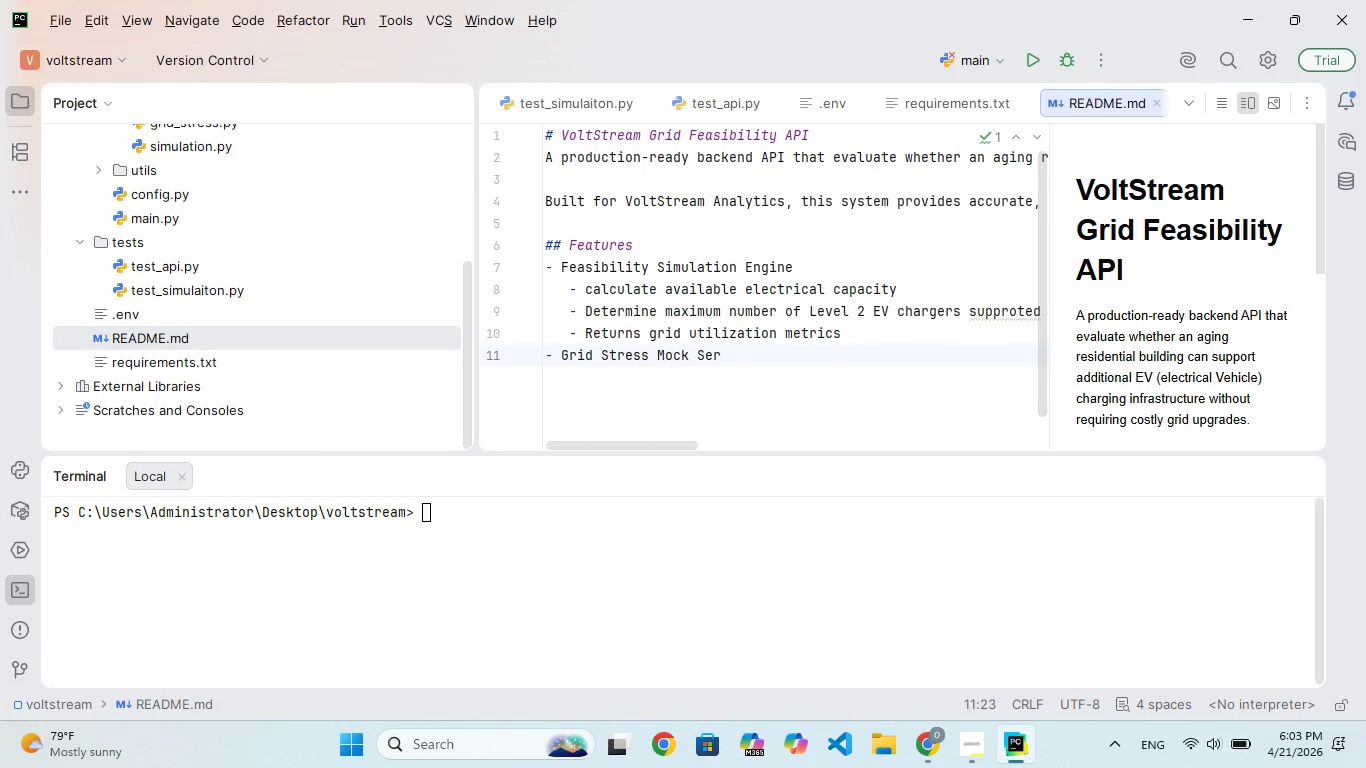 
type(vice)
 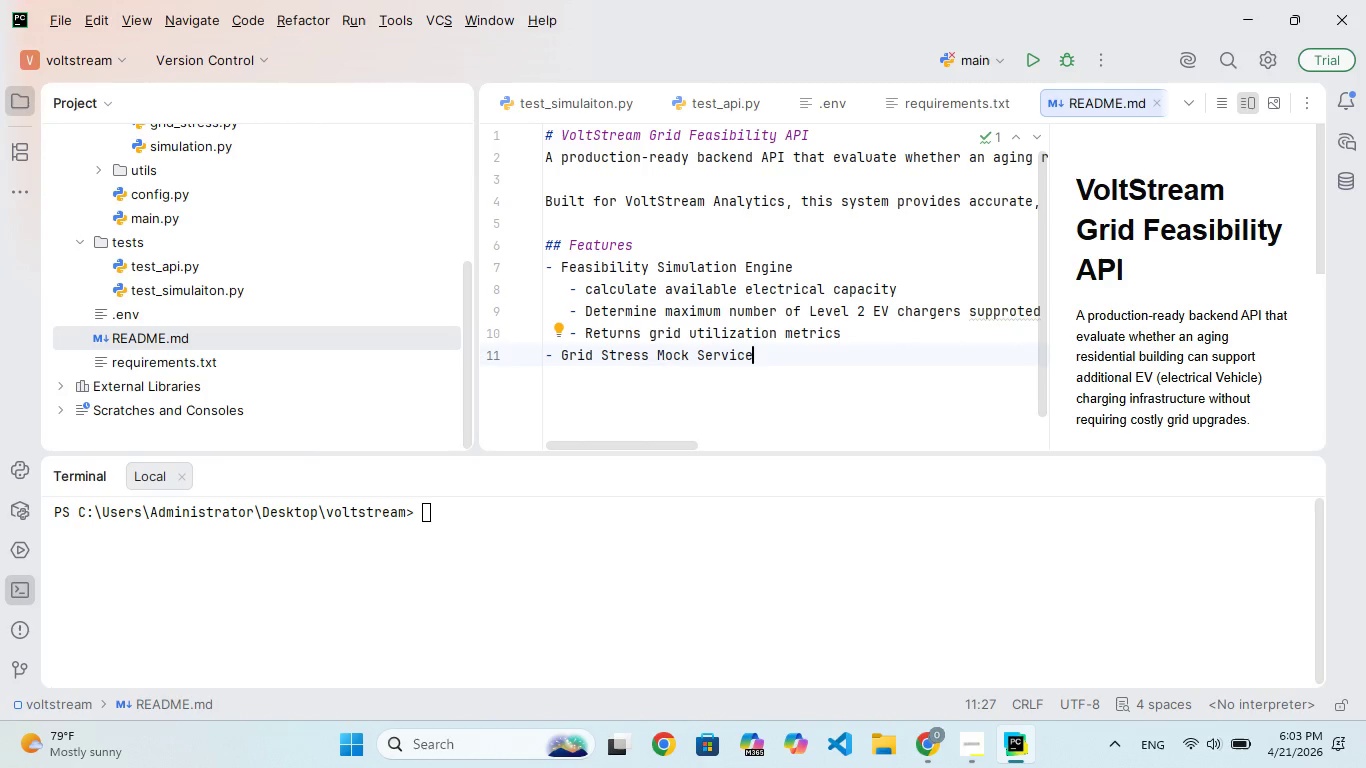 
key(Enter)
 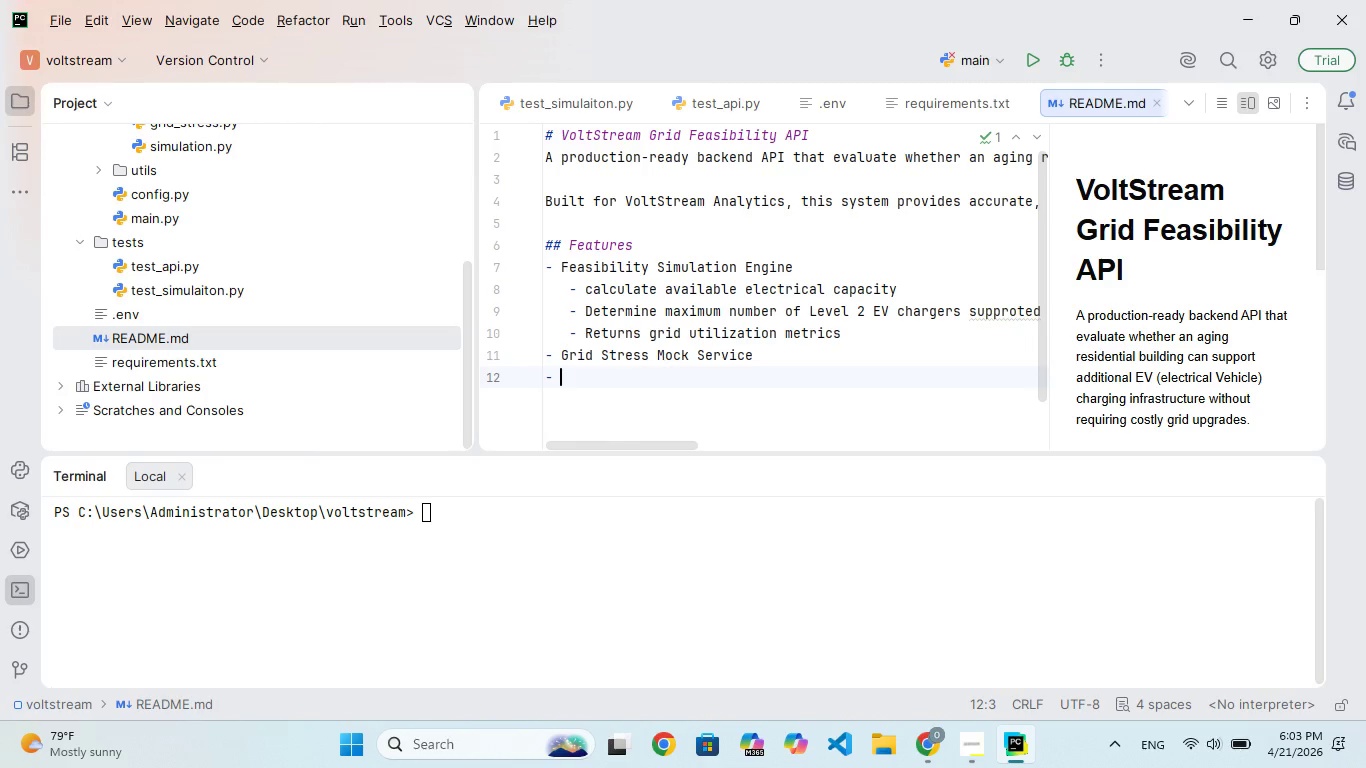 
key(Backspace)
type(   - Simu)
 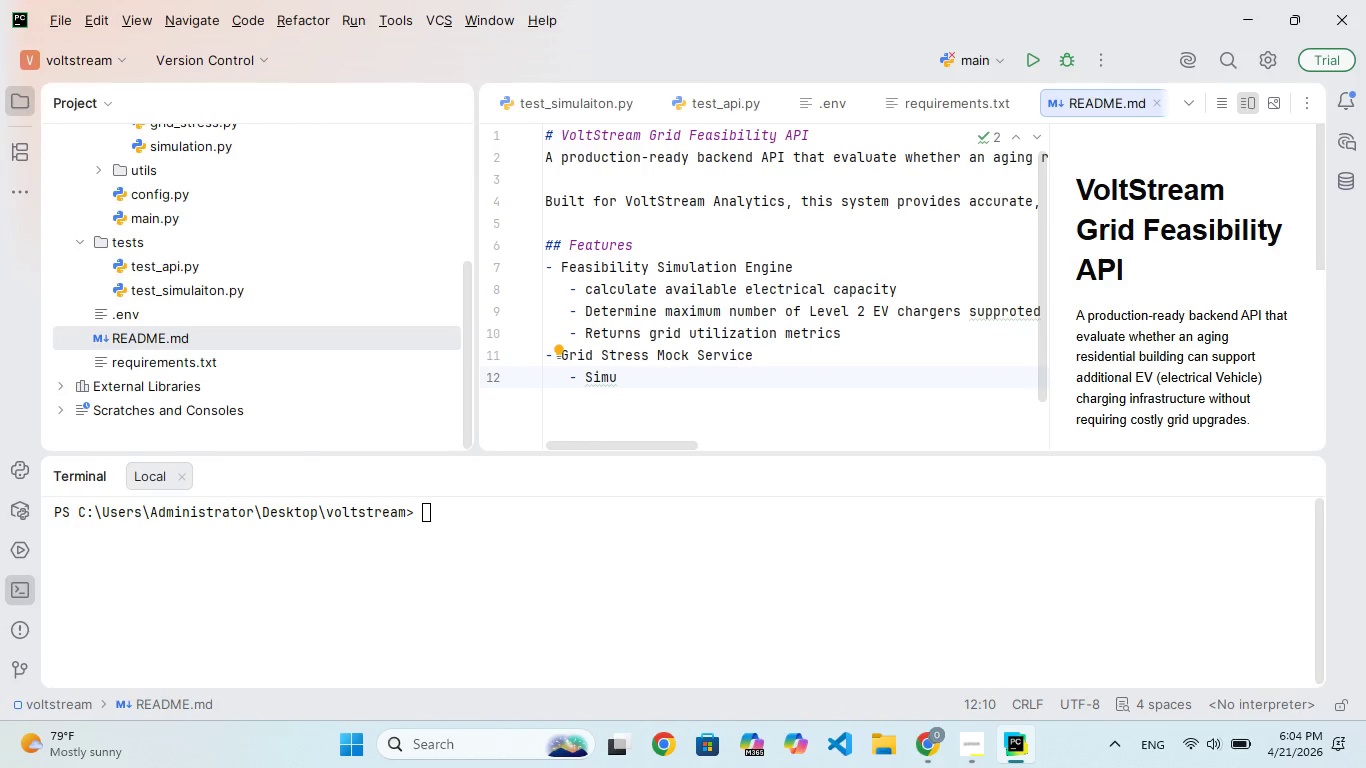 
type(lates real-time utility lod conditions)
 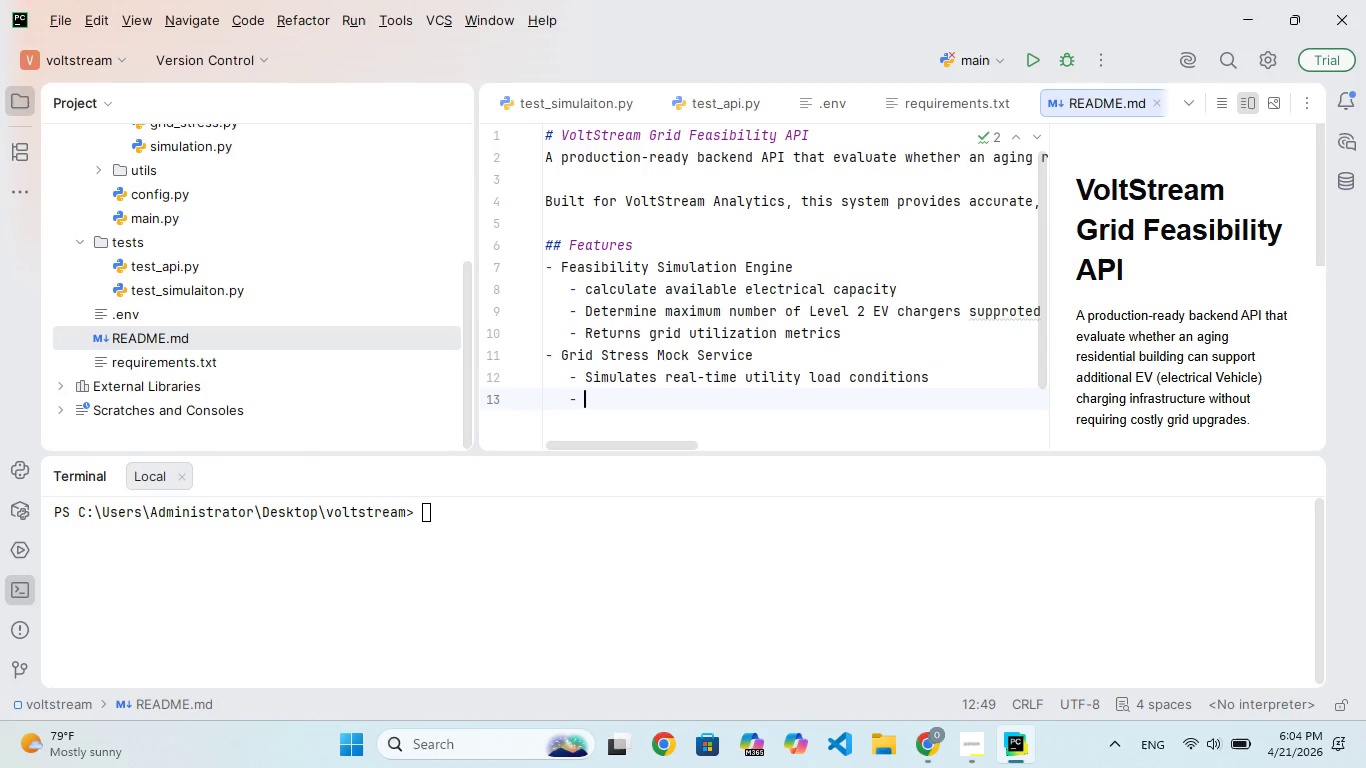 
key(Enter)
 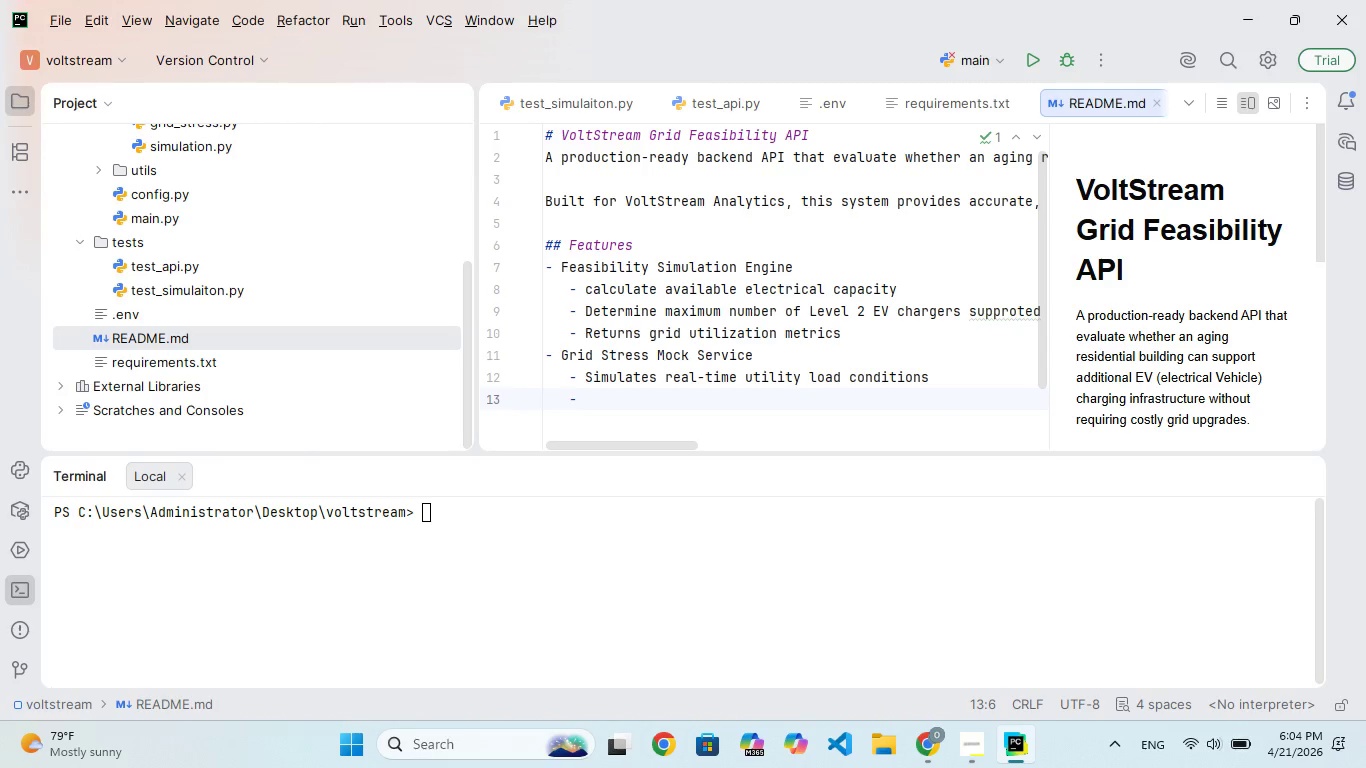 
type(Provides dynamic pro)
key(Backspace)
type(icing )
 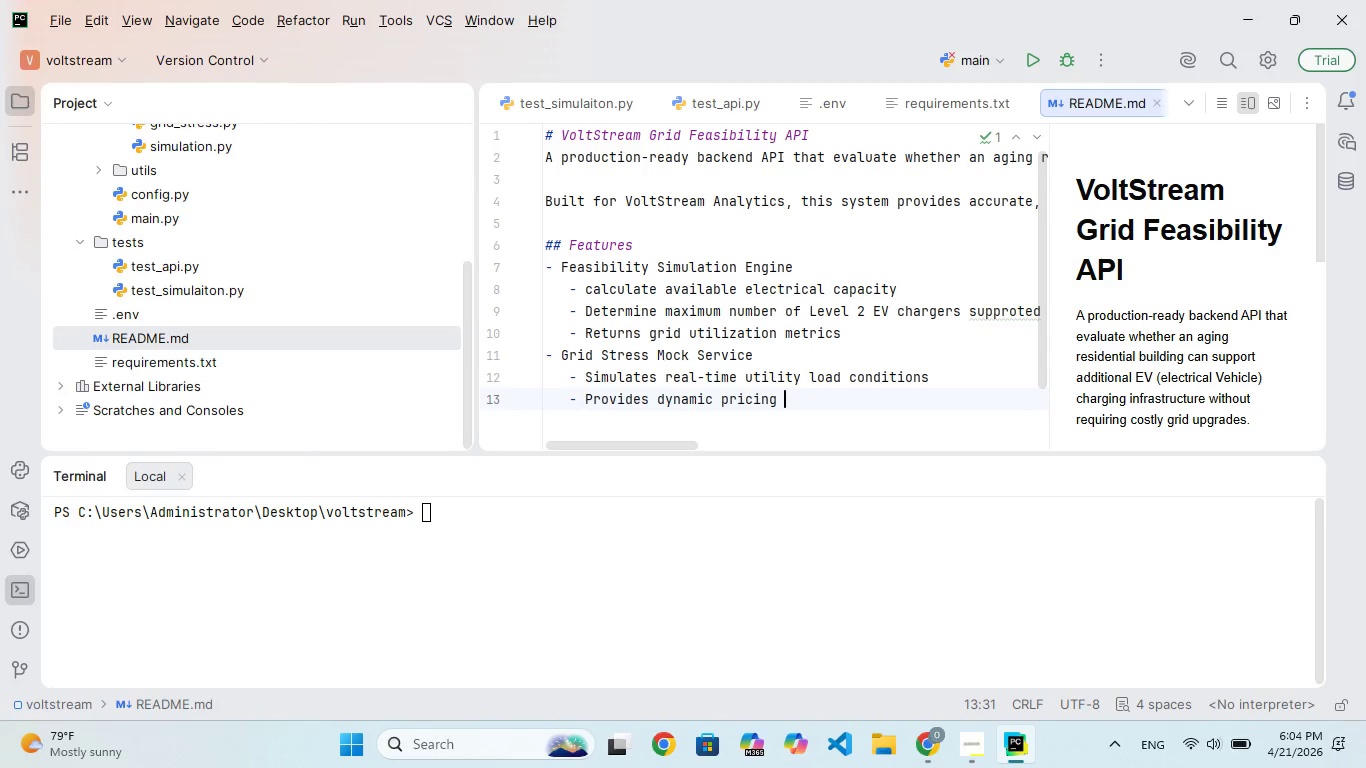 
type(and demand levels)
 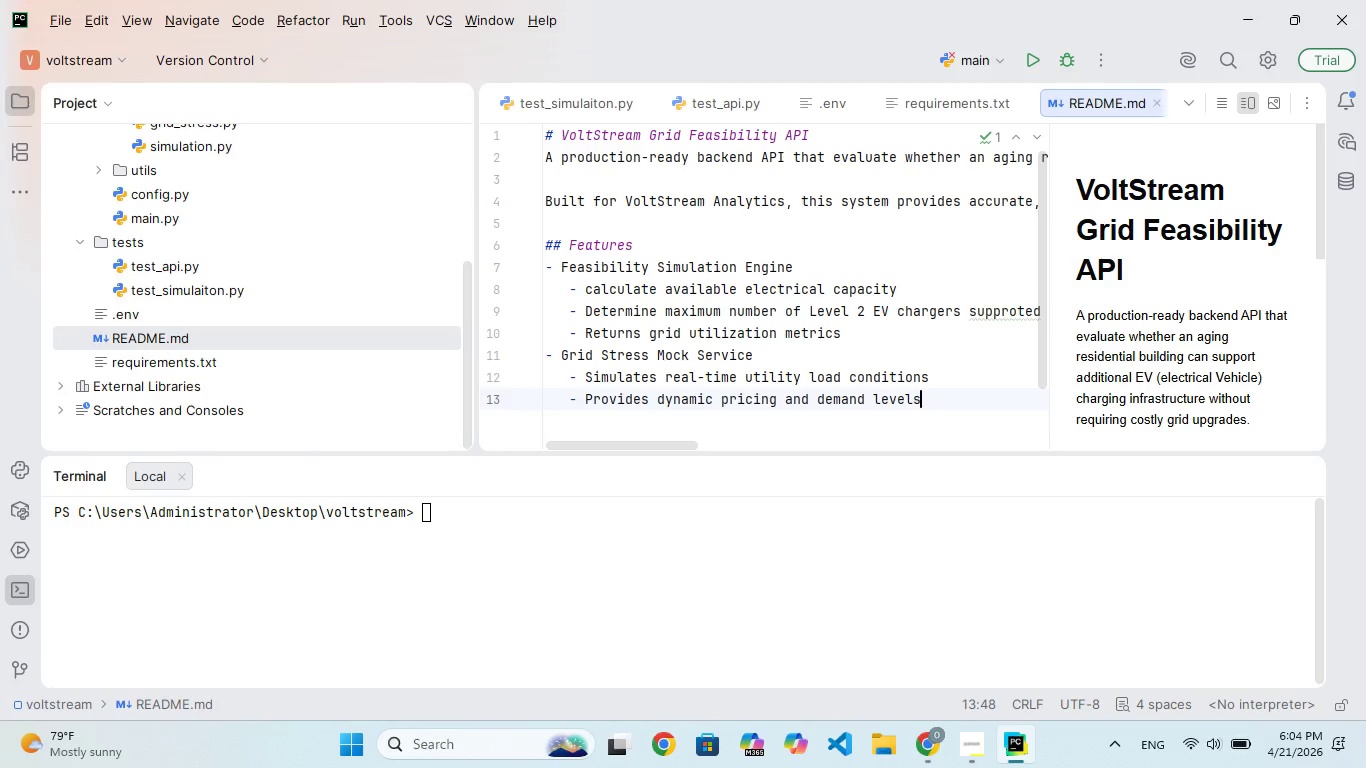 
key(Enter)
 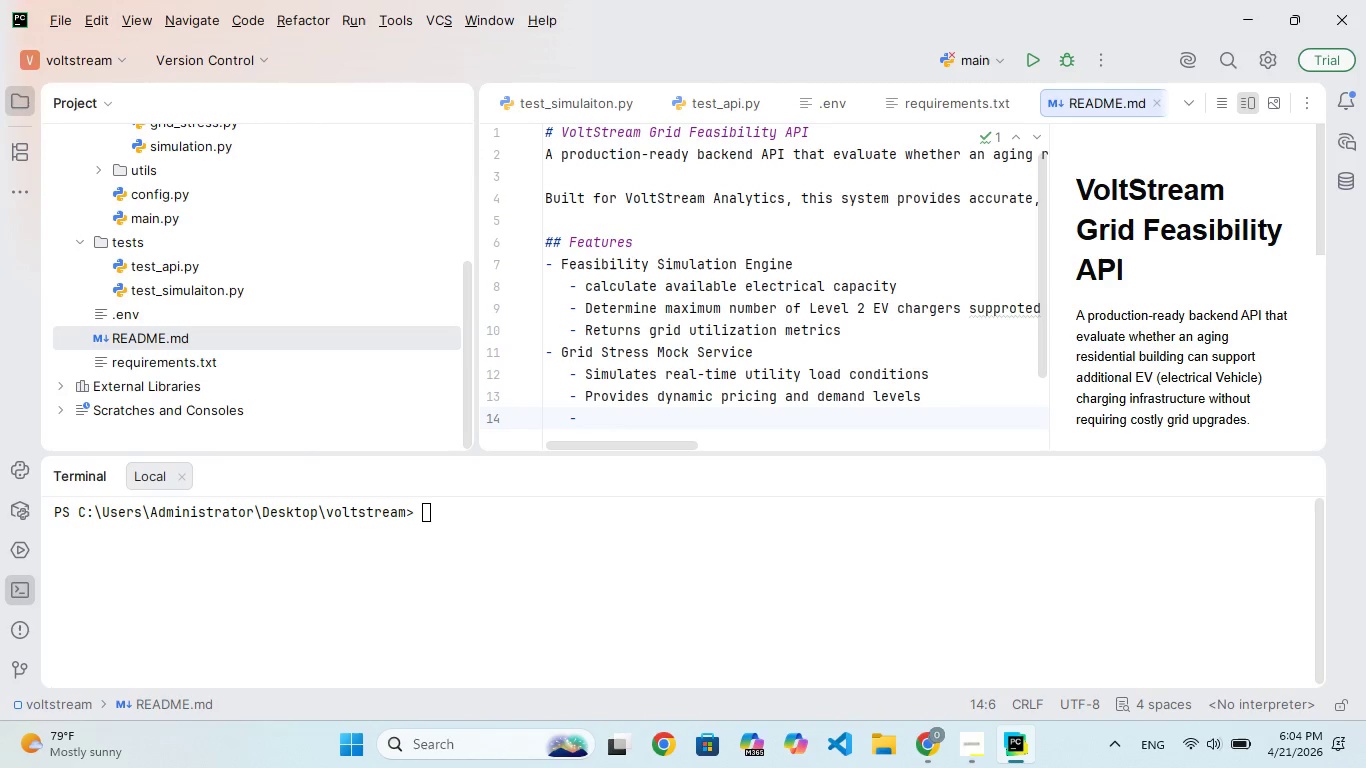 
key(Backspace)
key(Backspace)
type(- Resy)
key(Backspace)
type(t)
key(Backspace)
key(Backspace)
key(Backspace)
type(ETful AO)
key(Backspace)
key(Backspace)
type(PI)
 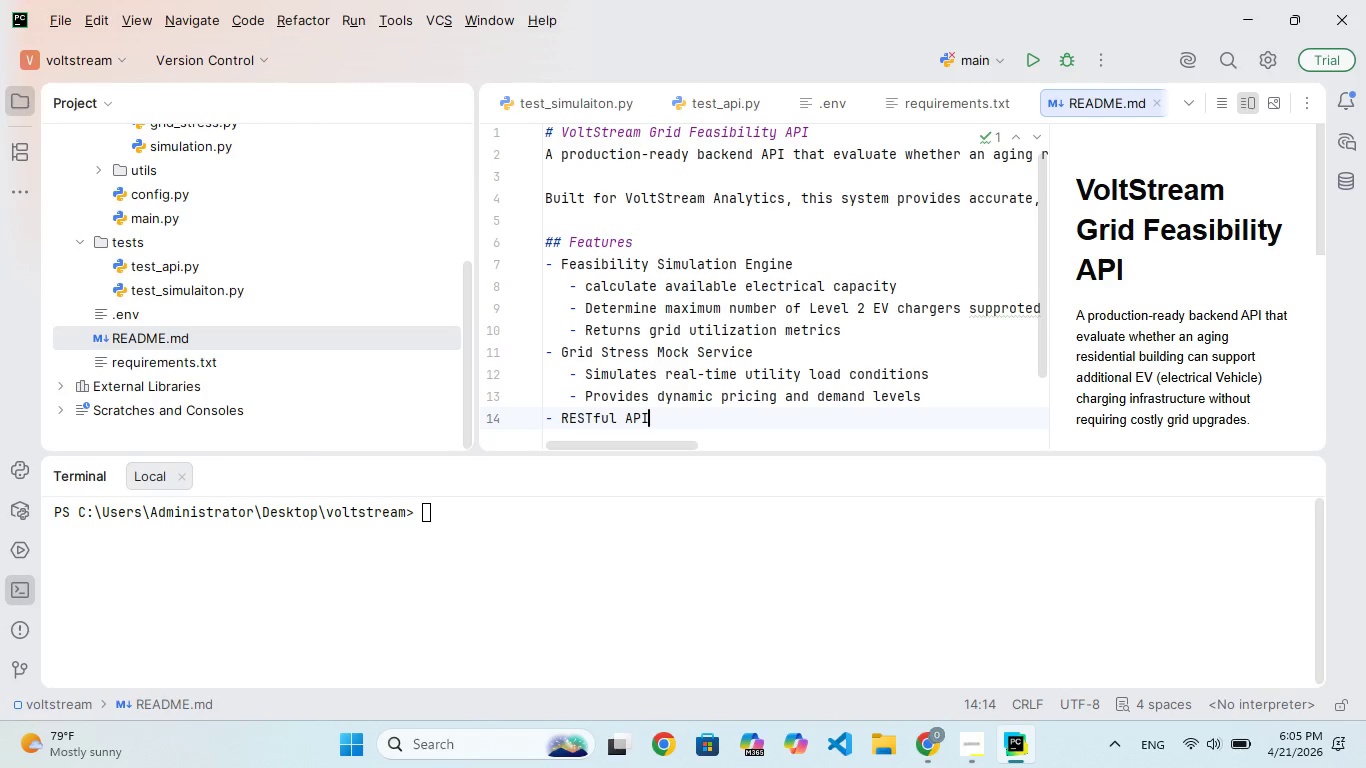 
wait(5.52)
 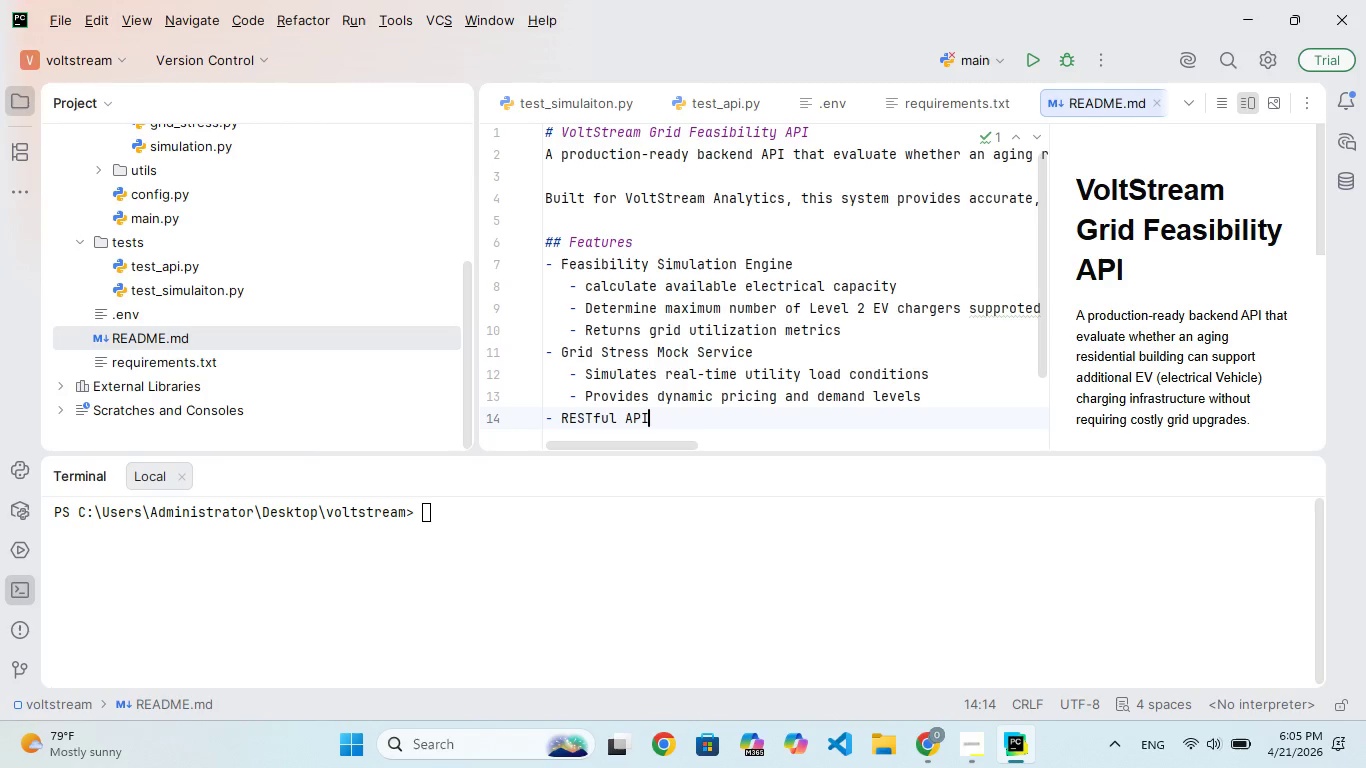 
key(Enter)
 